 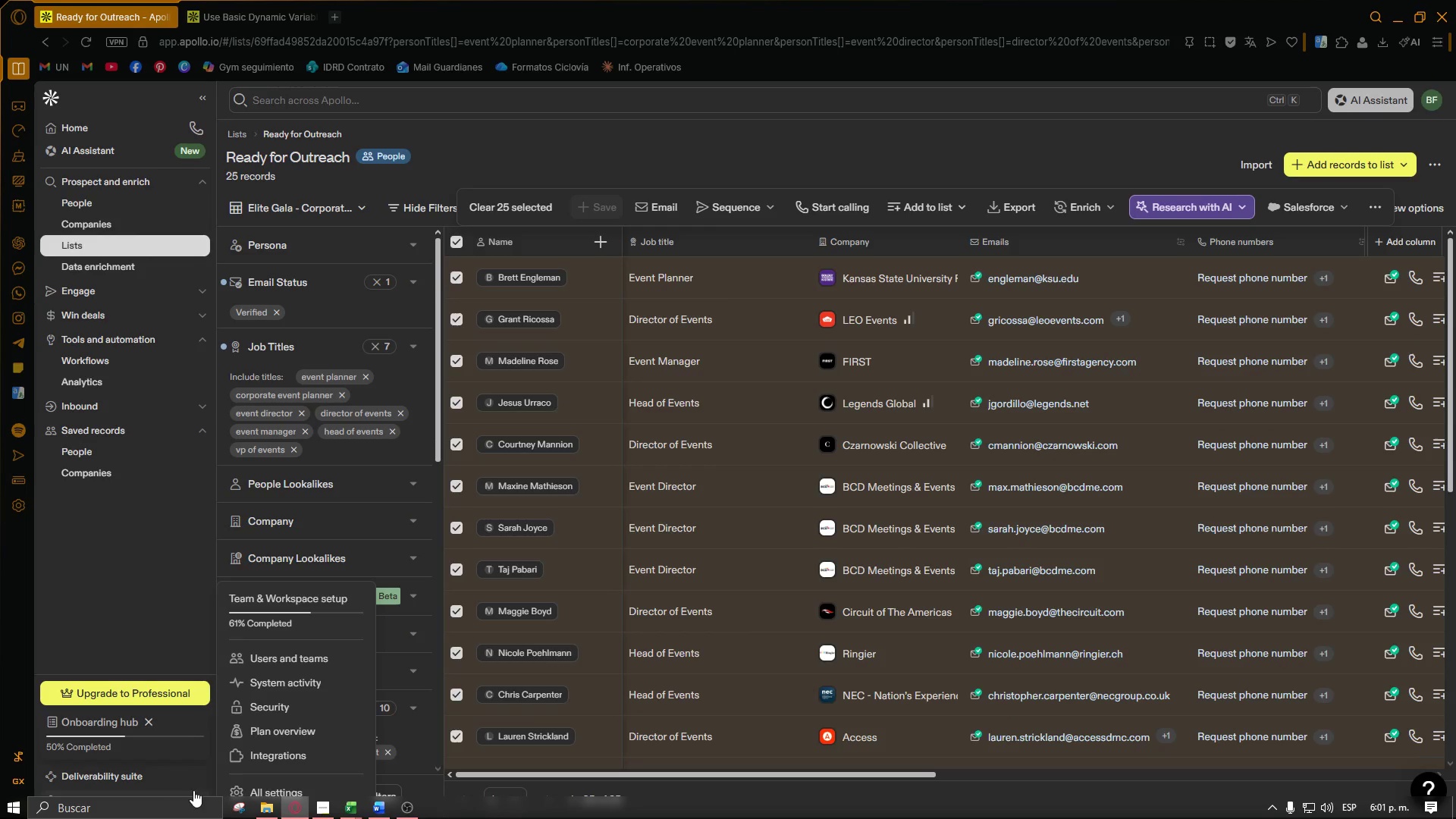 
left_click([274, 731])
 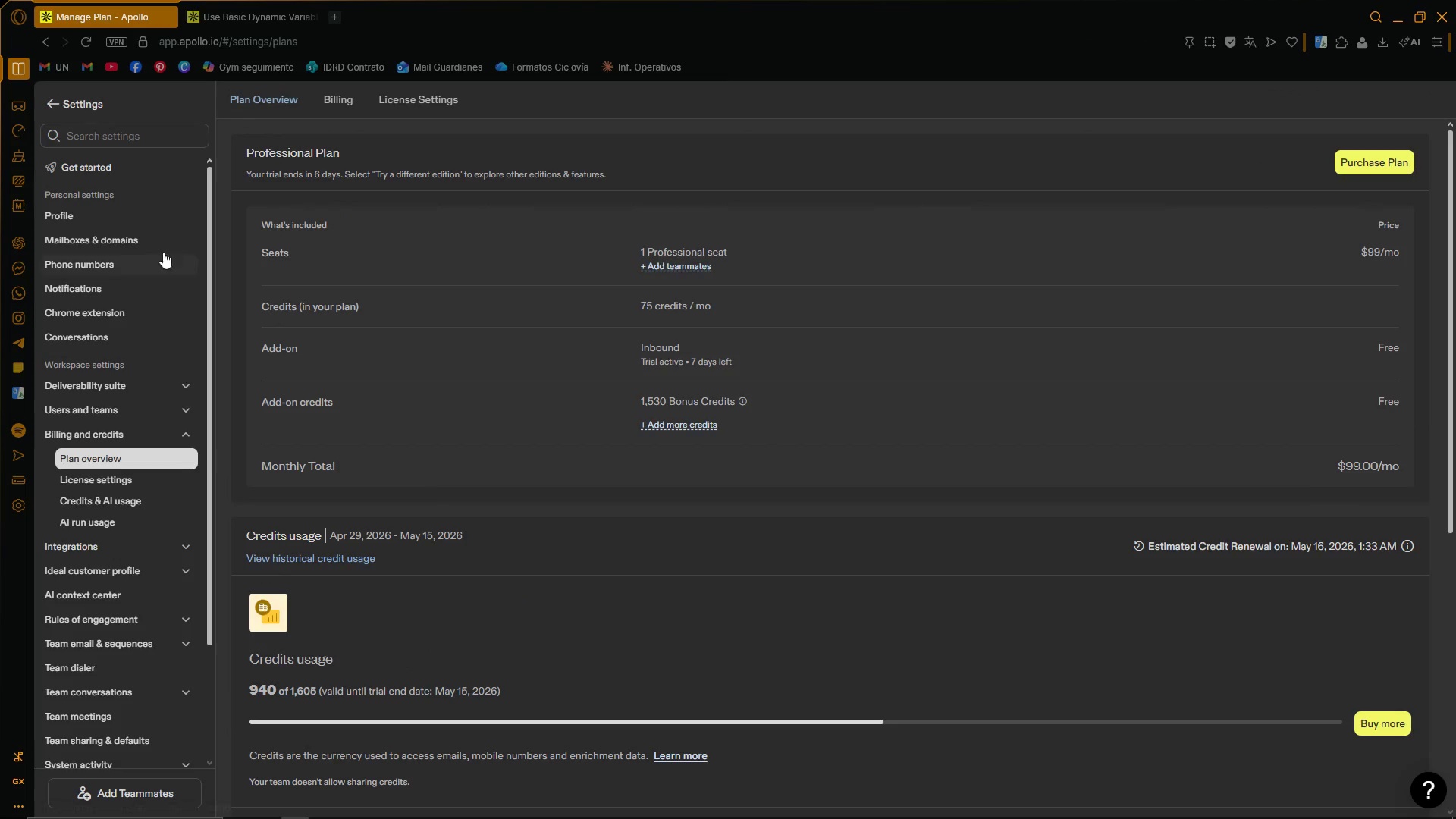 
left_click([61, 107])
 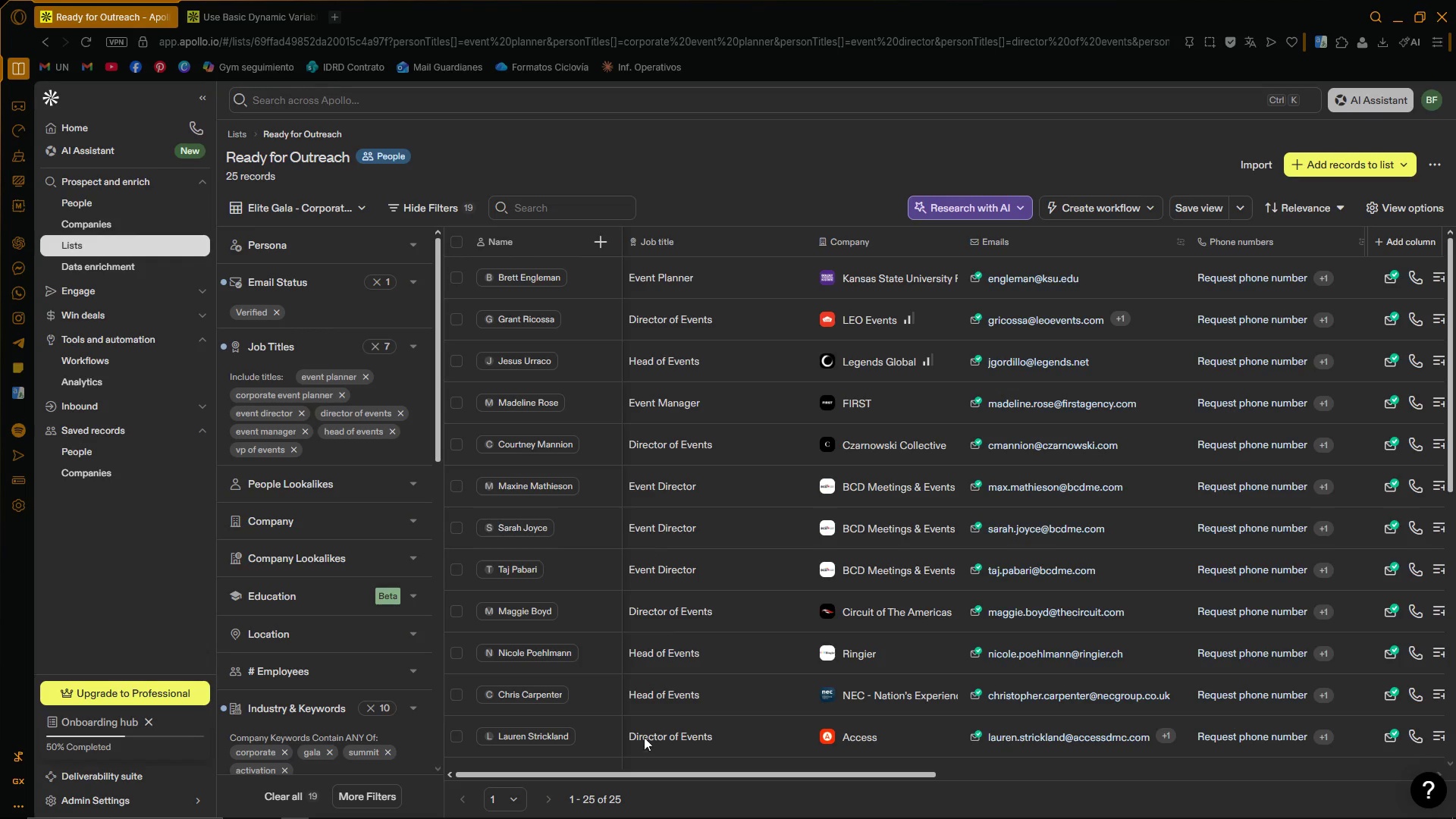 
wait(6.69)
 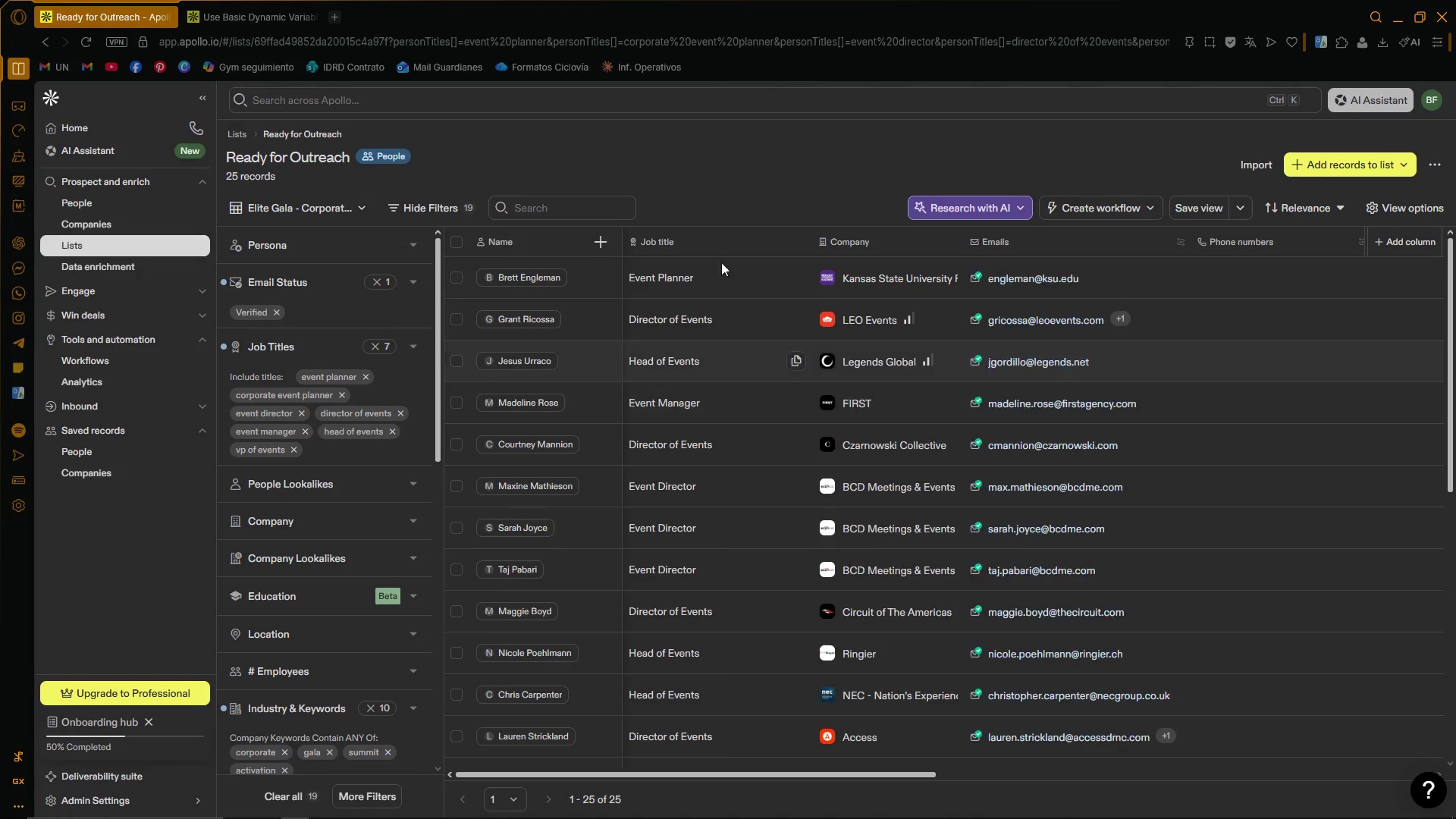 
left_click([358, 805])
 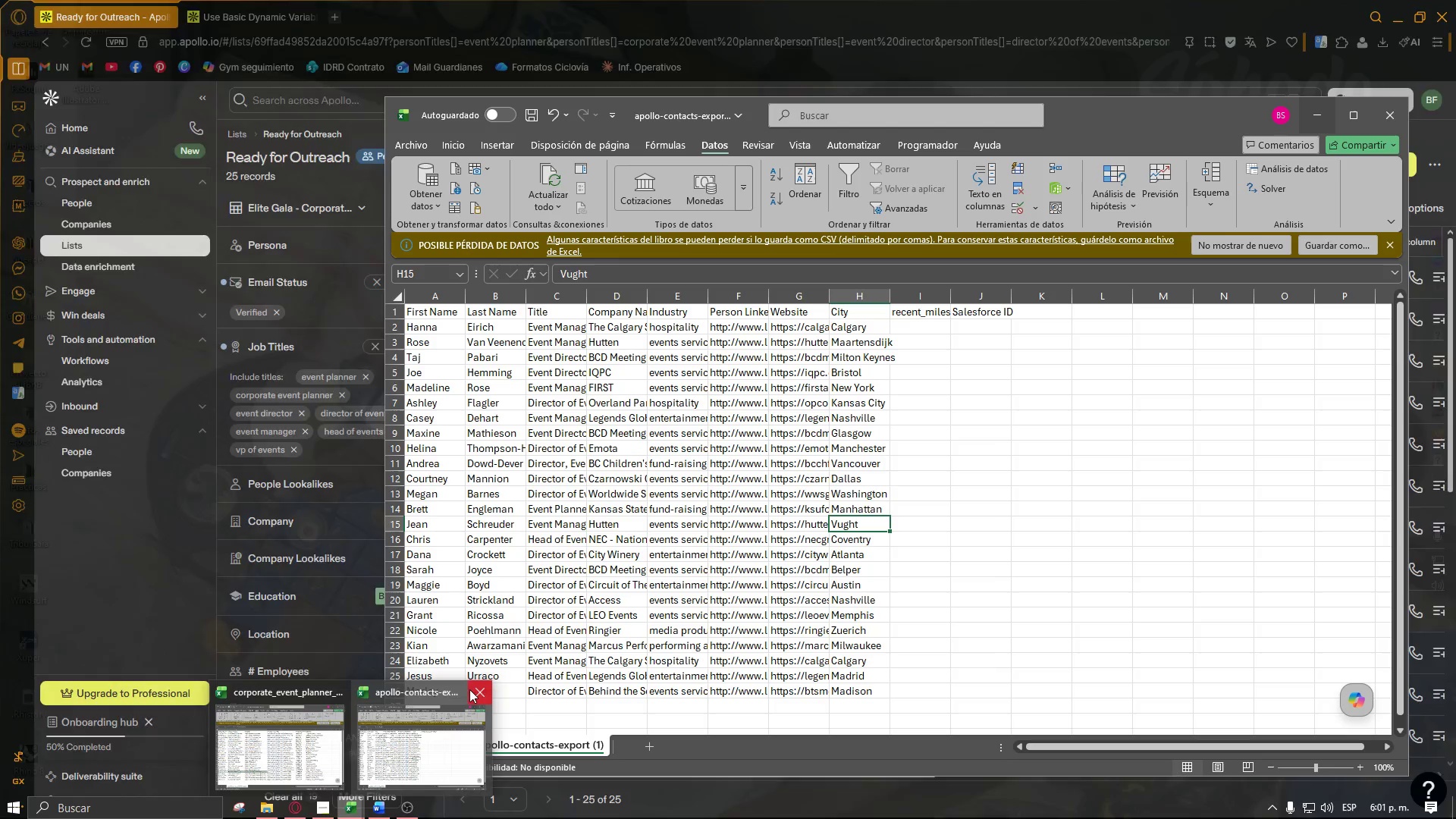 
left_click([472, 689])
 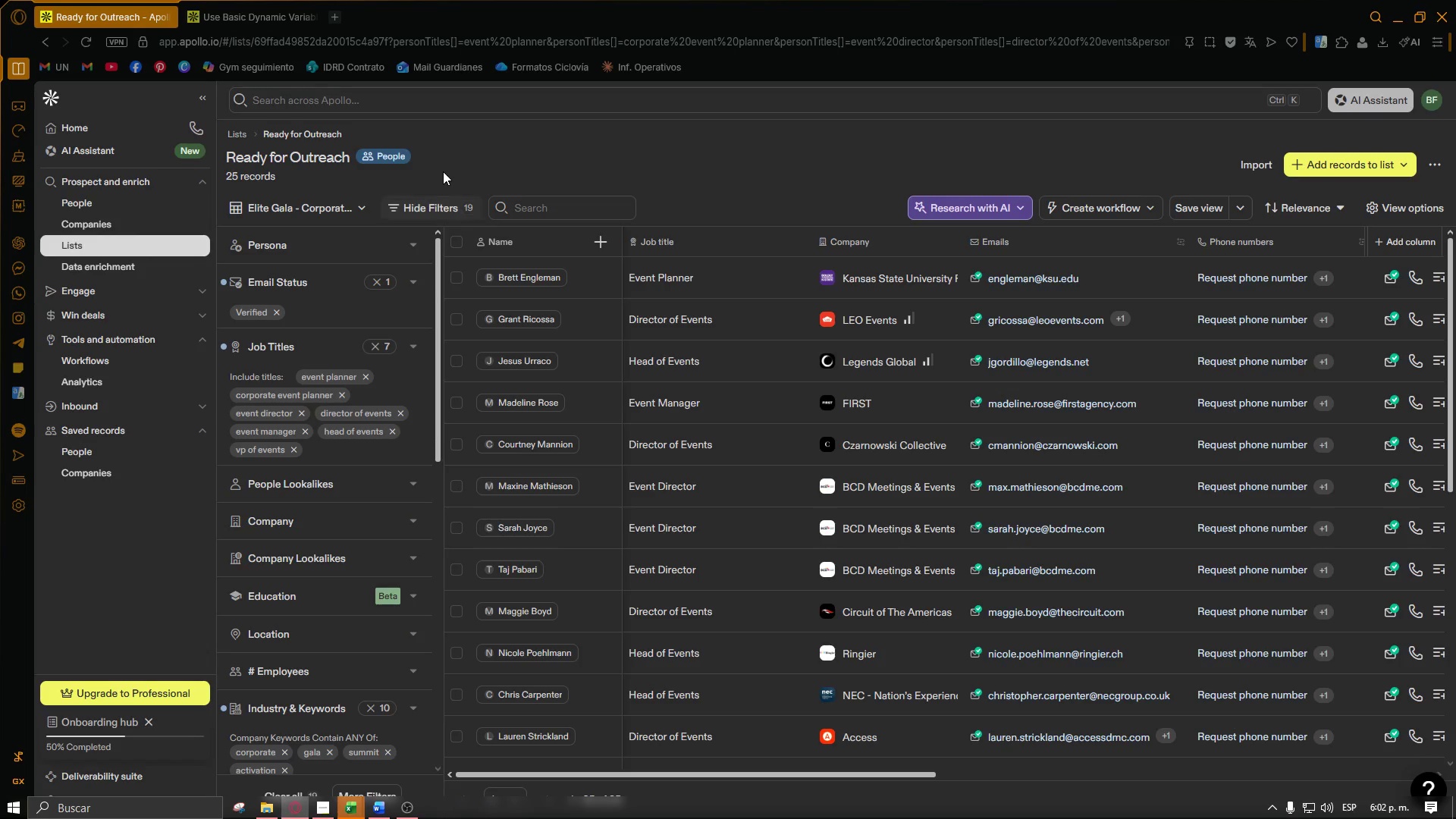 
wait(21.34)
 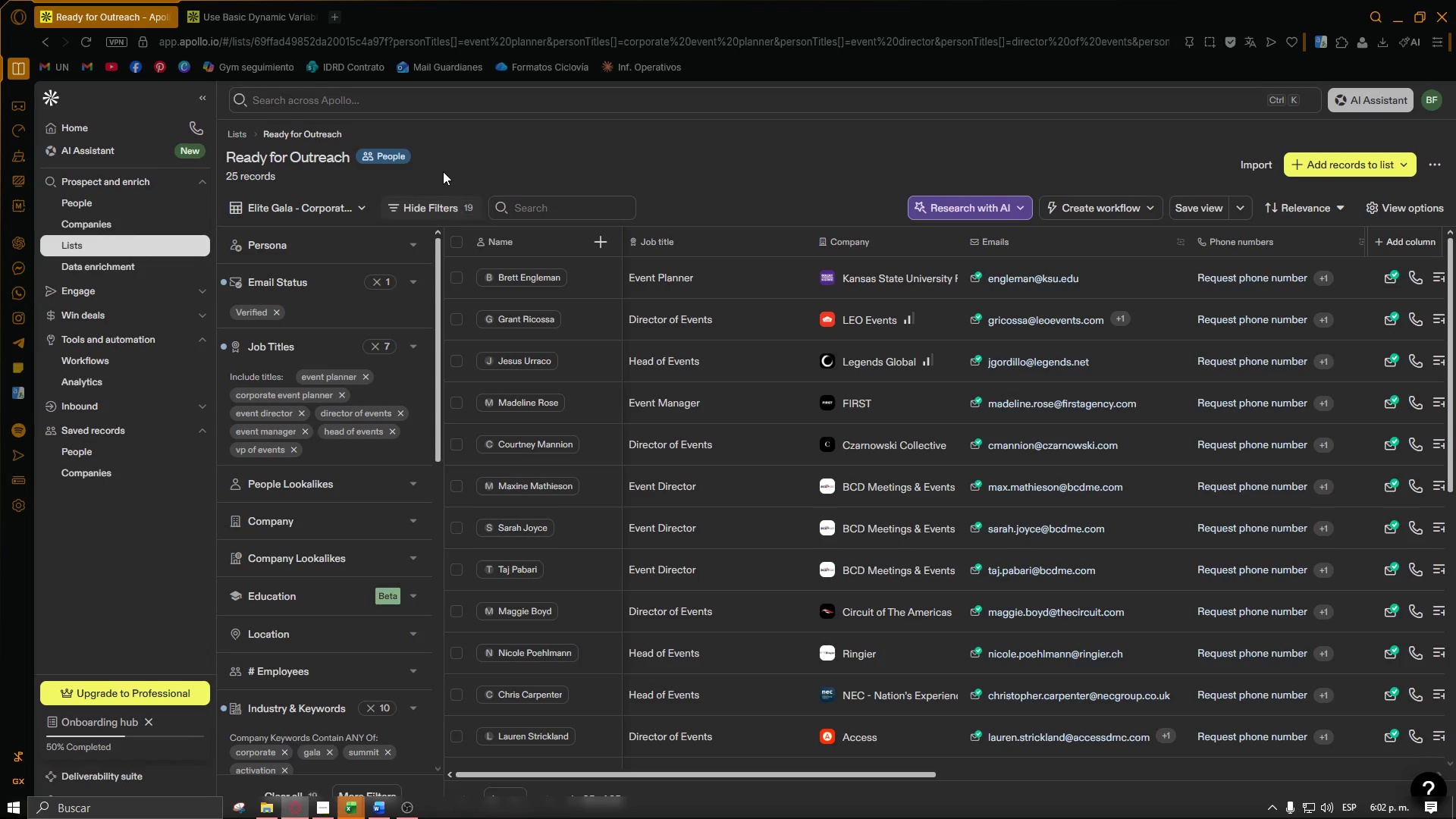 
left_click_drag(start_coordinate=[439, 244], to_coordinate=[451, 241])
 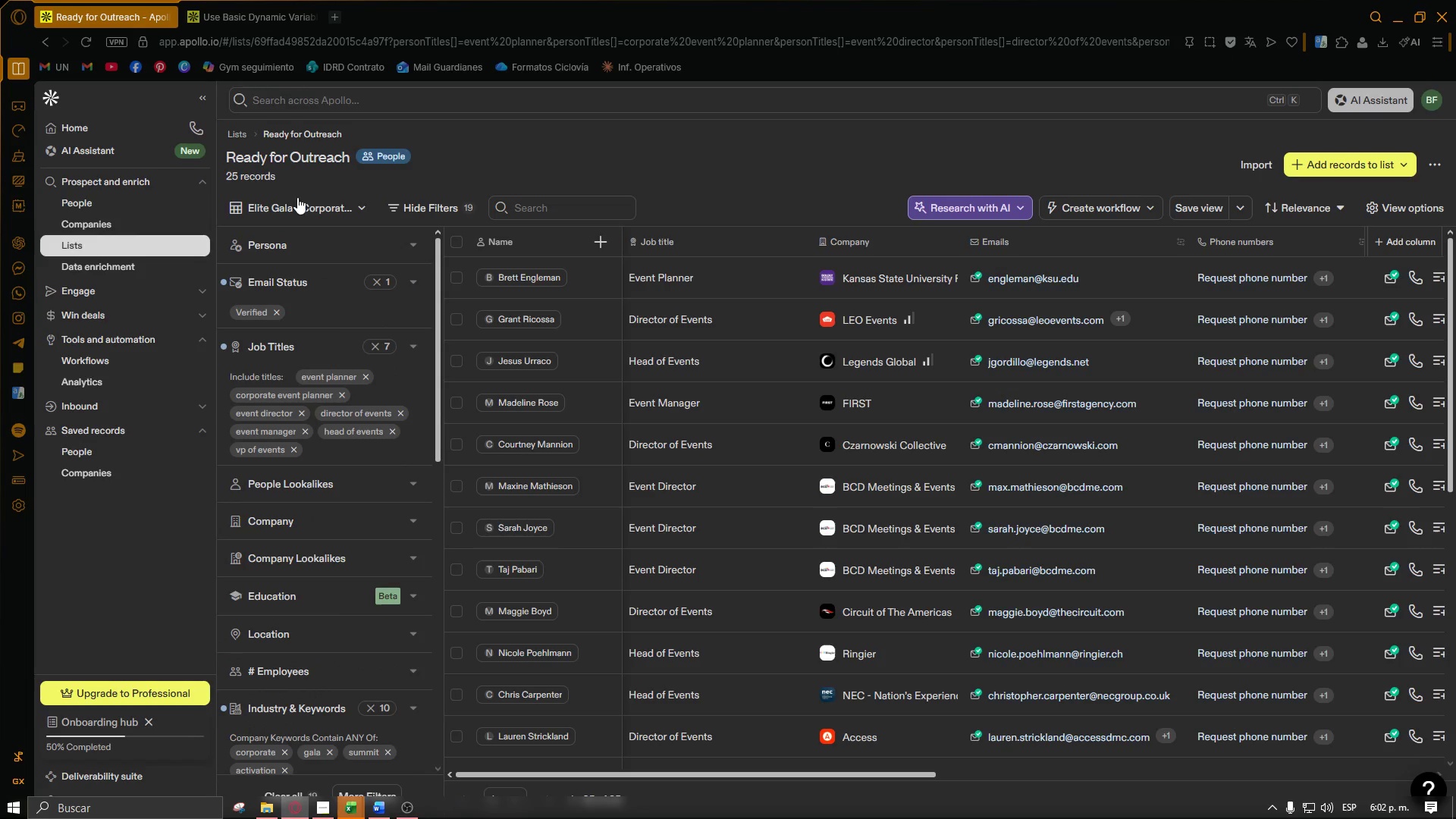 
left_click([362, 204])
 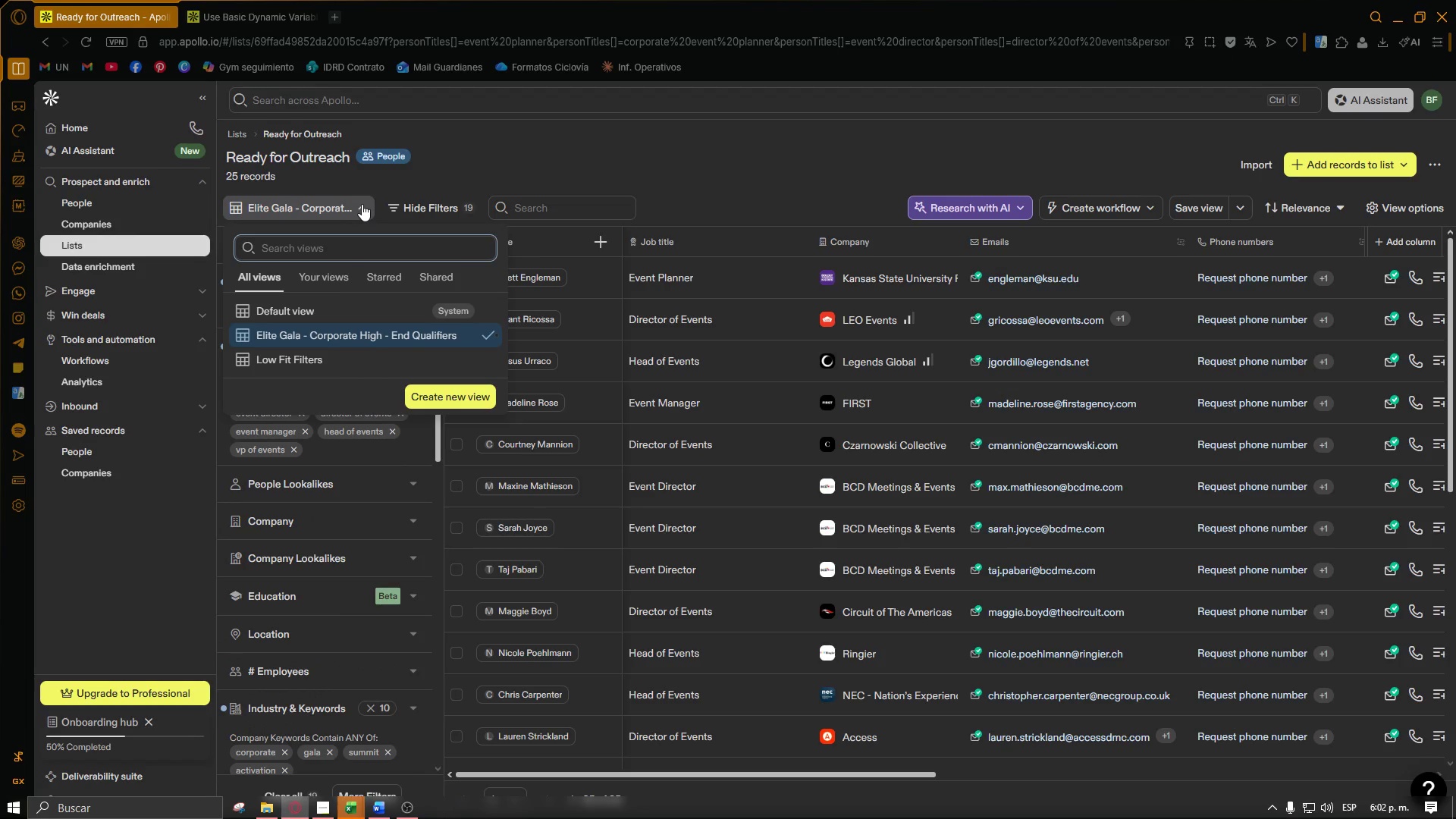 
left_click([362, 204])
 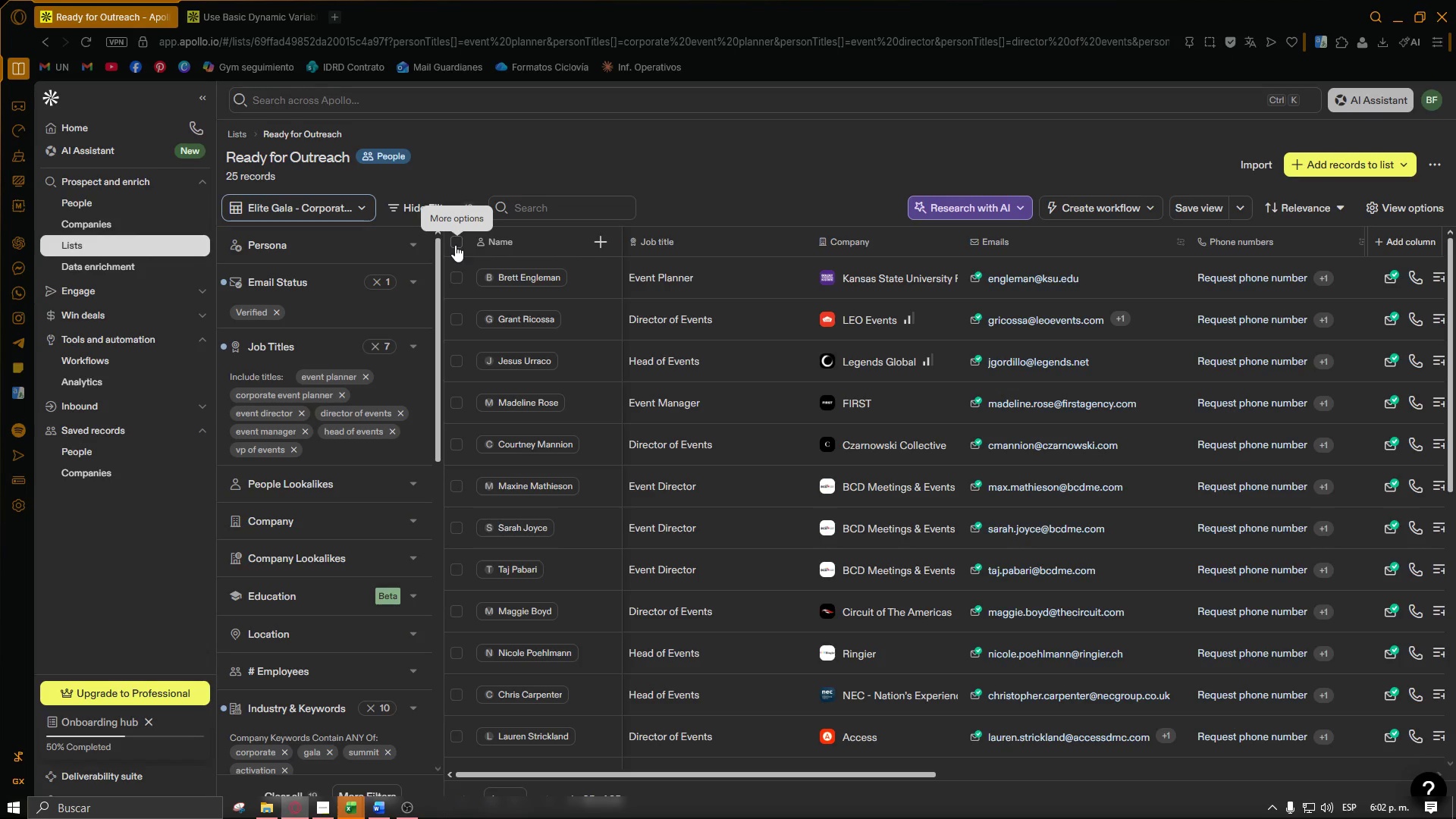 
wait(6.38)
 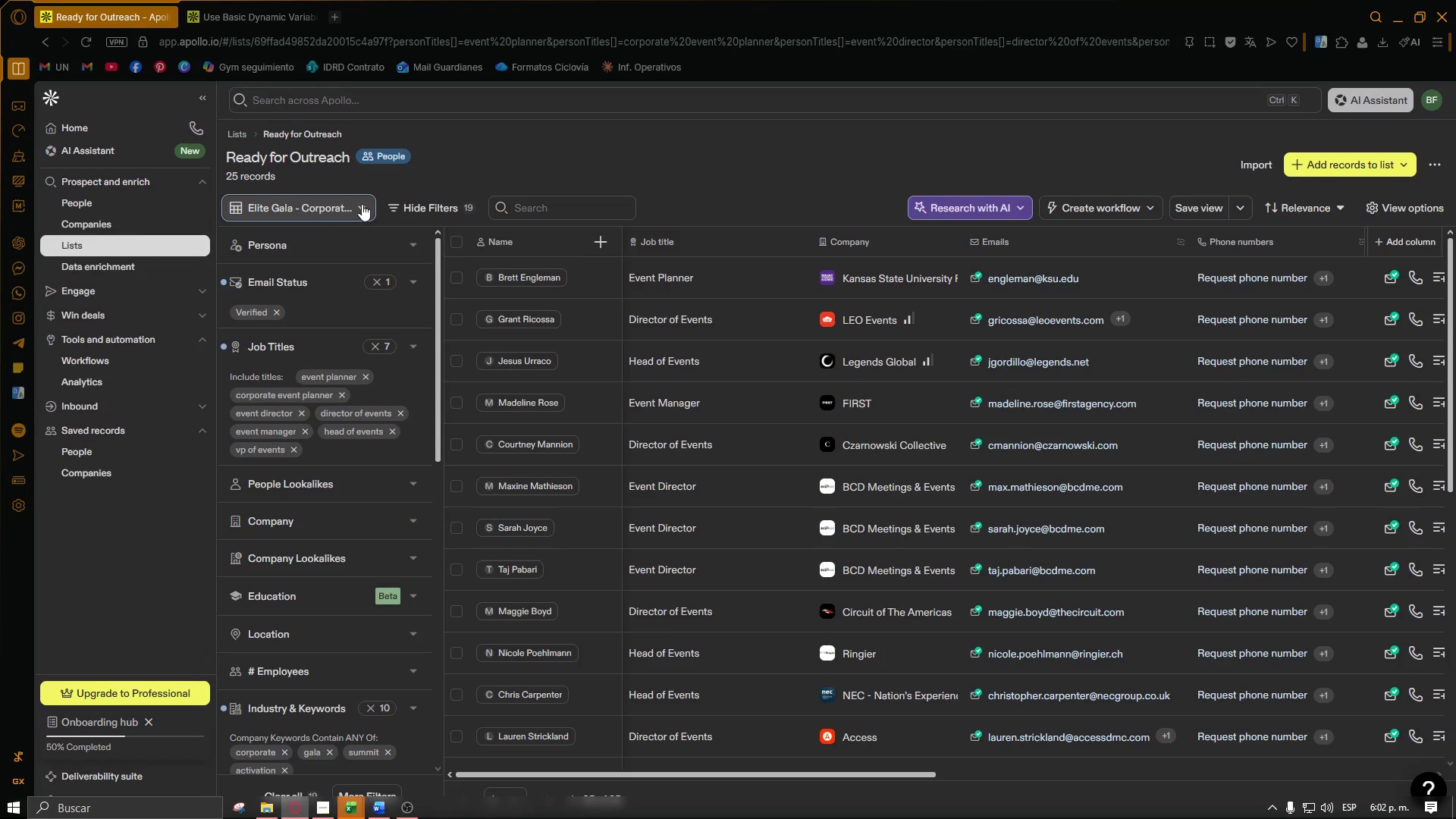 
left_click([221, 350])
 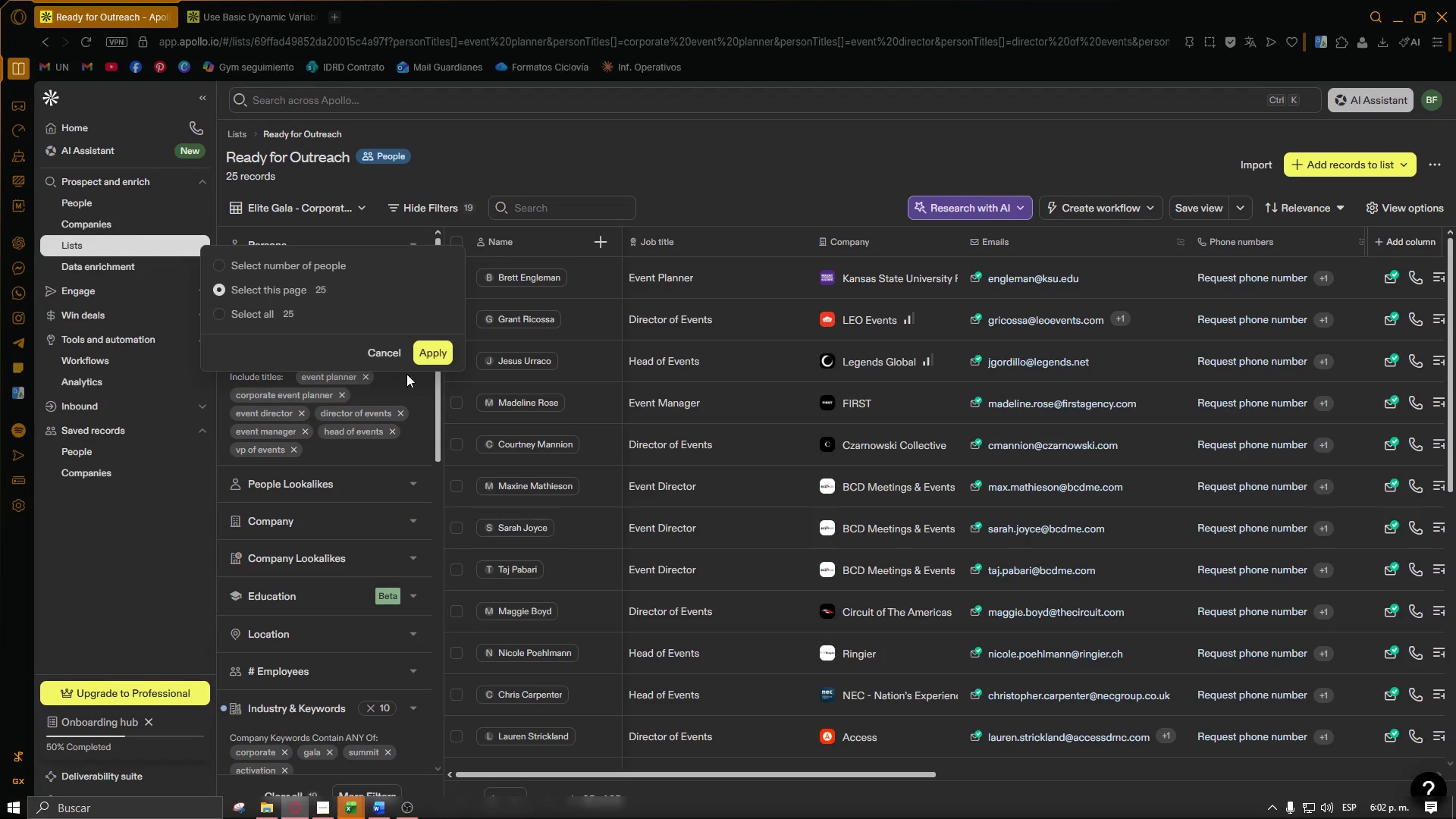 
left_click([418, 350])
 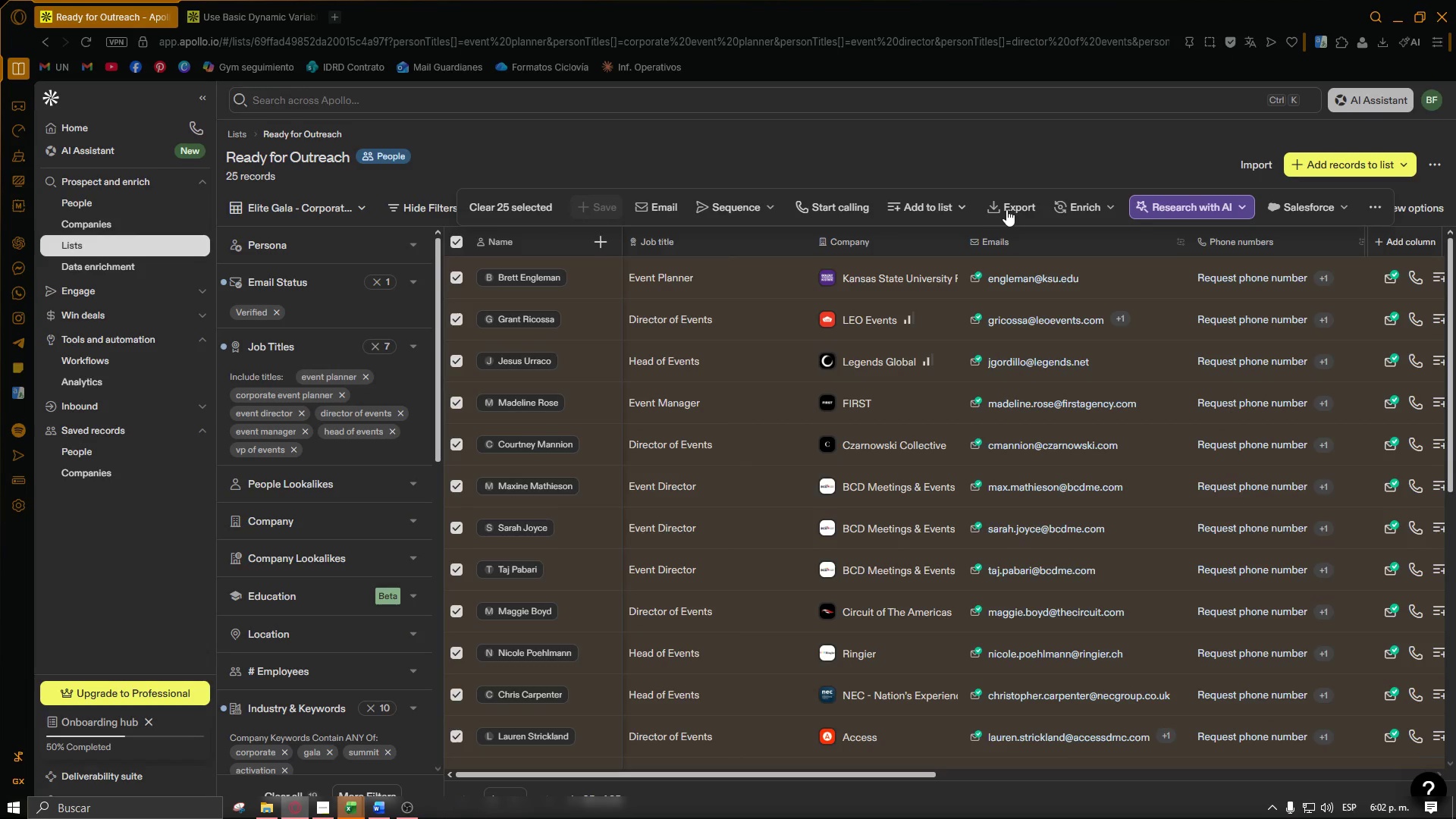 
left_click([1027, 206])
 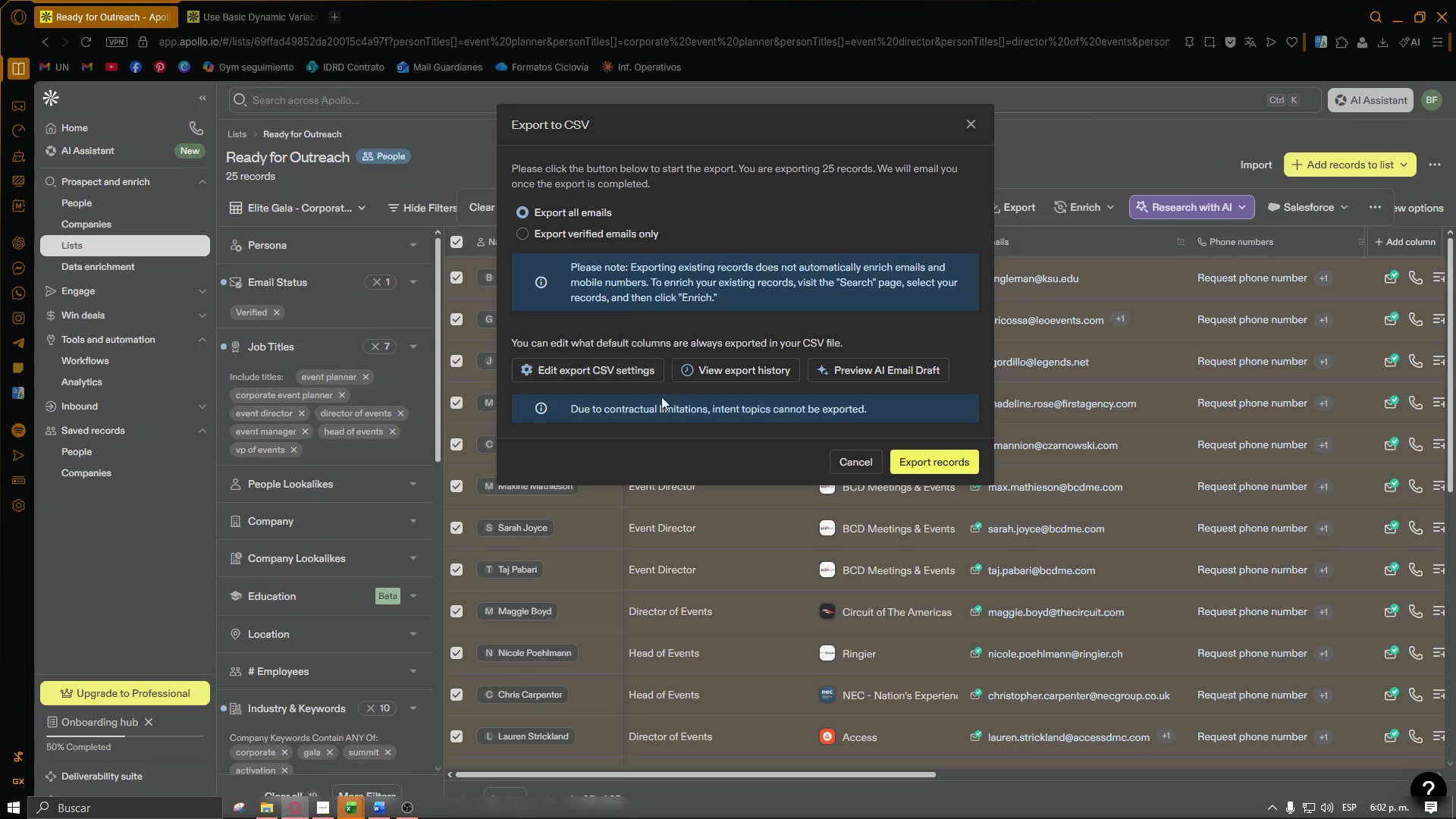 
left_click([615, 379])
 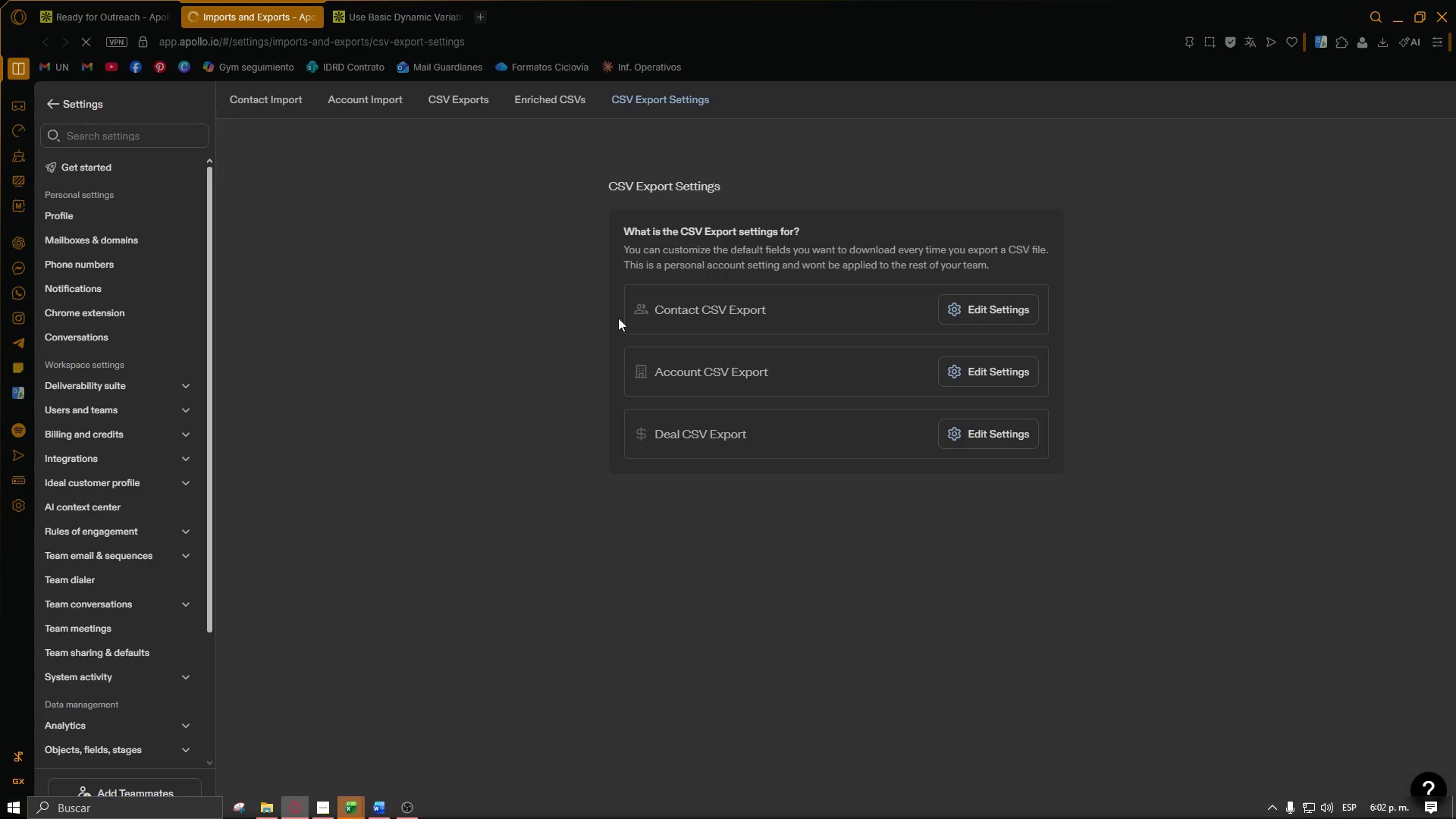 
left_click([1012, 305])
 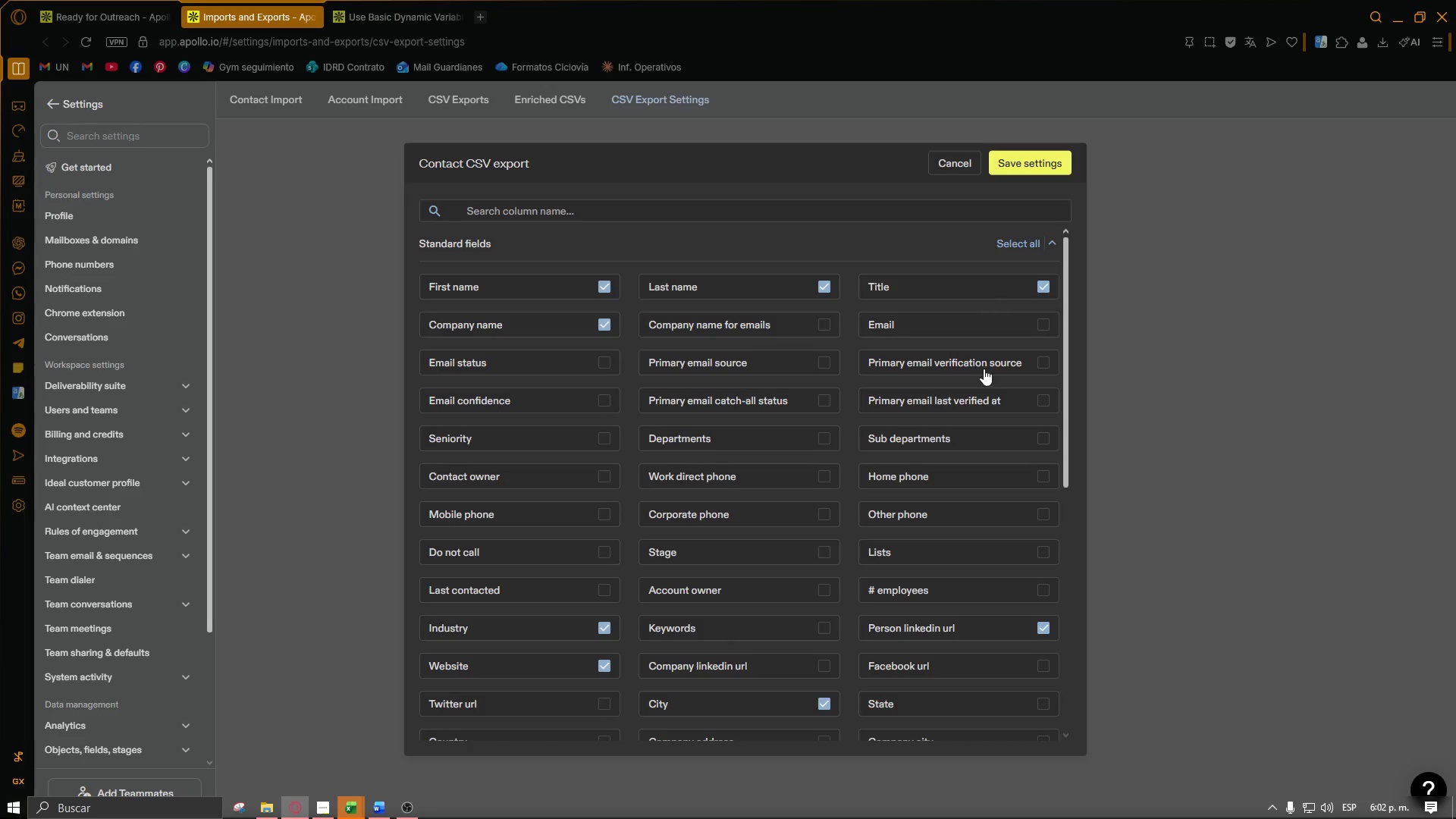 
left_click([1043, 325])
 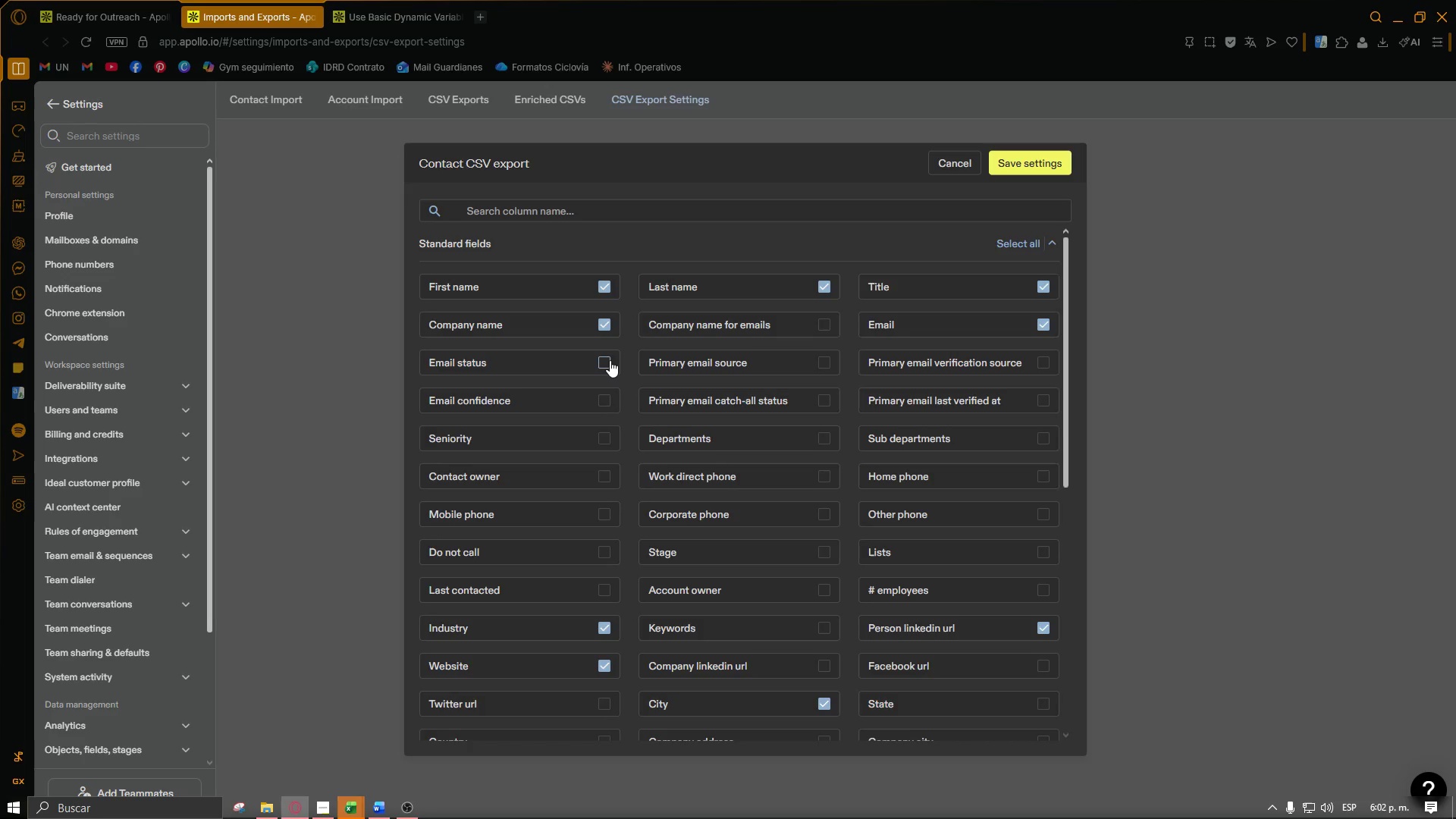 
left_click([604, 363])
 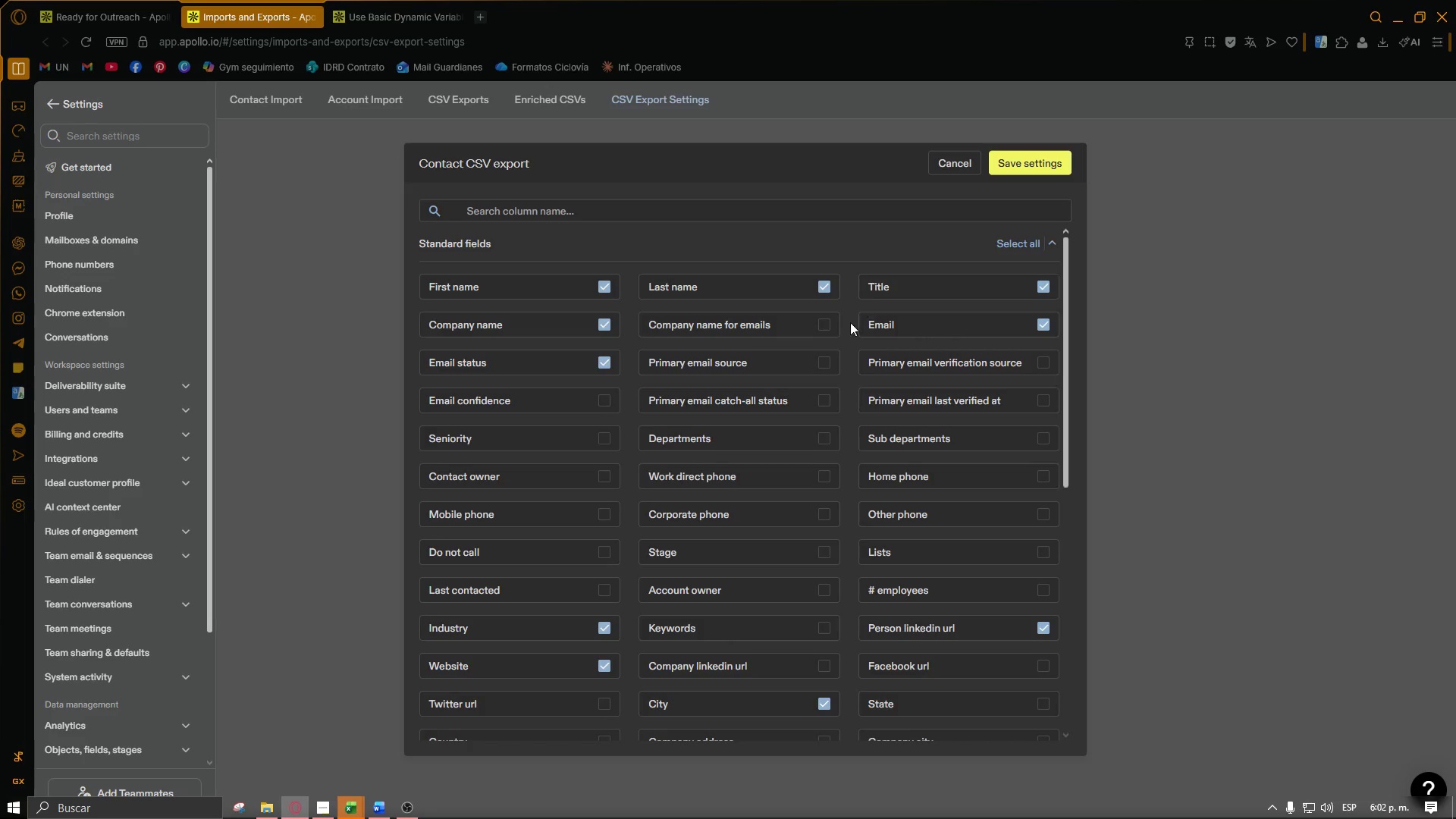 
scroll: coordinate [855, 326], scroll_direction: down, amount: 1.0
 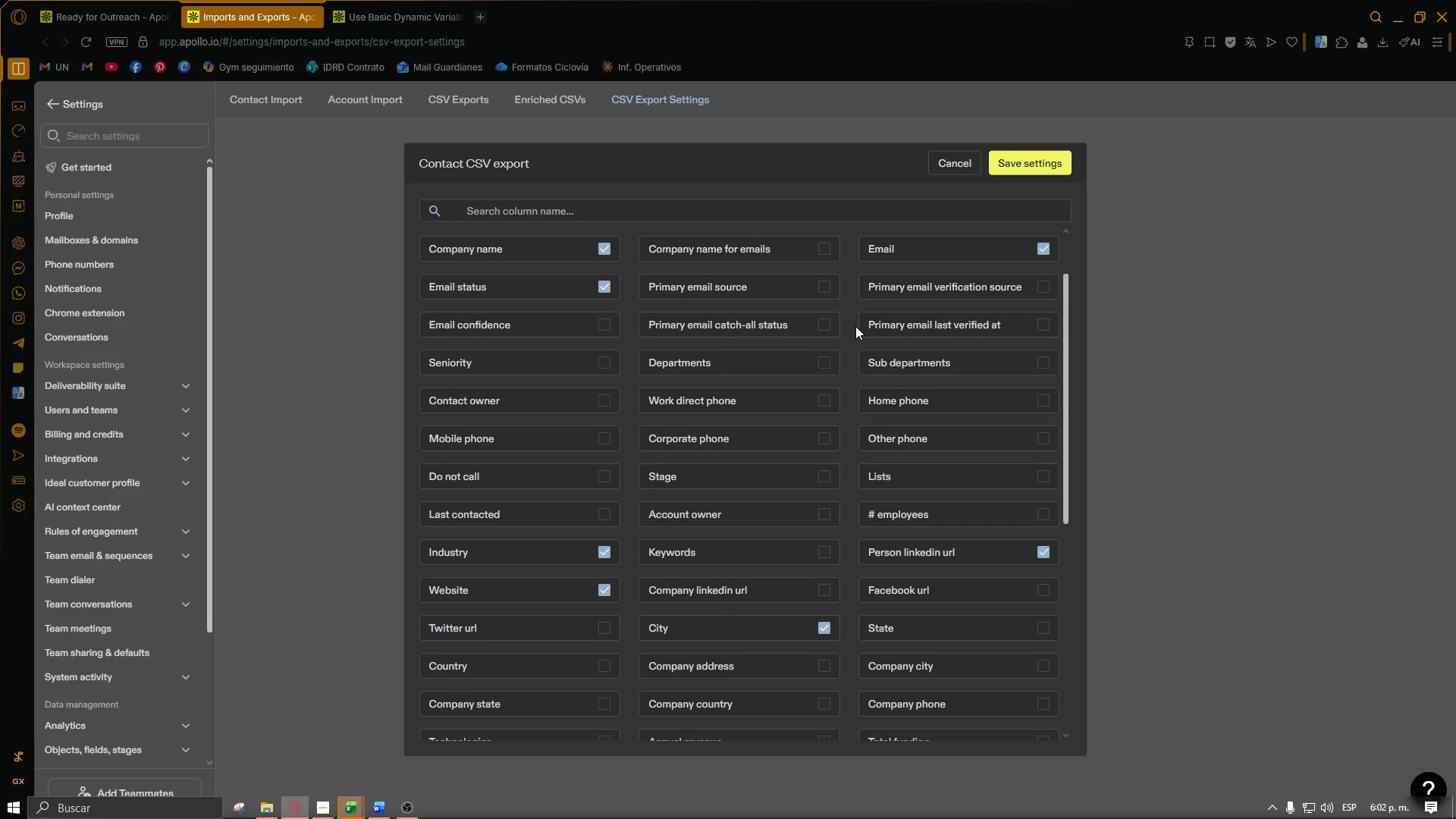 
scroll: coordinate [855, 326], scroll_direction: up, amount: 1.0
 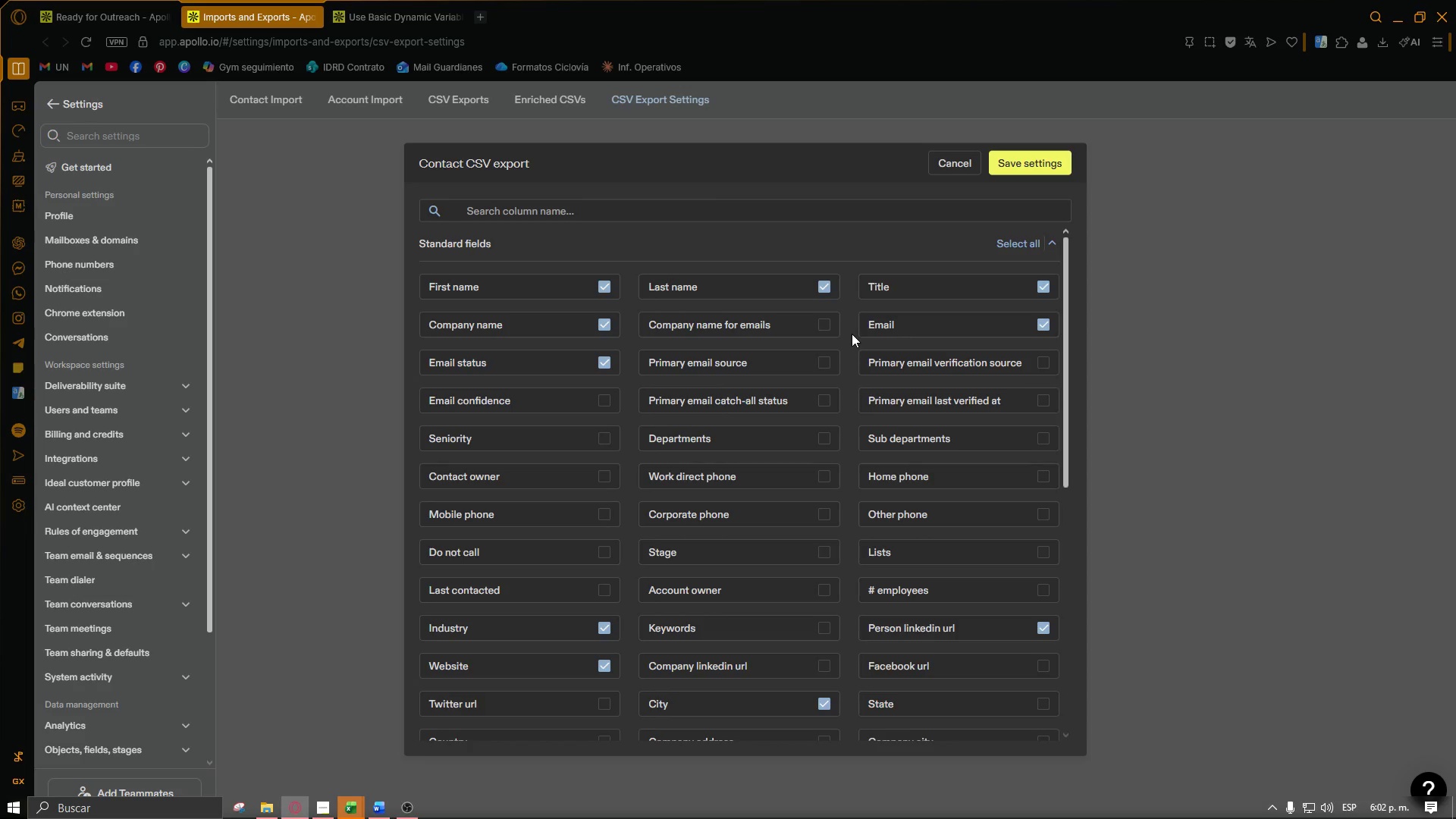 
scroll: coordinate [852, 334], scroll_direction: down, amount: 2.0
 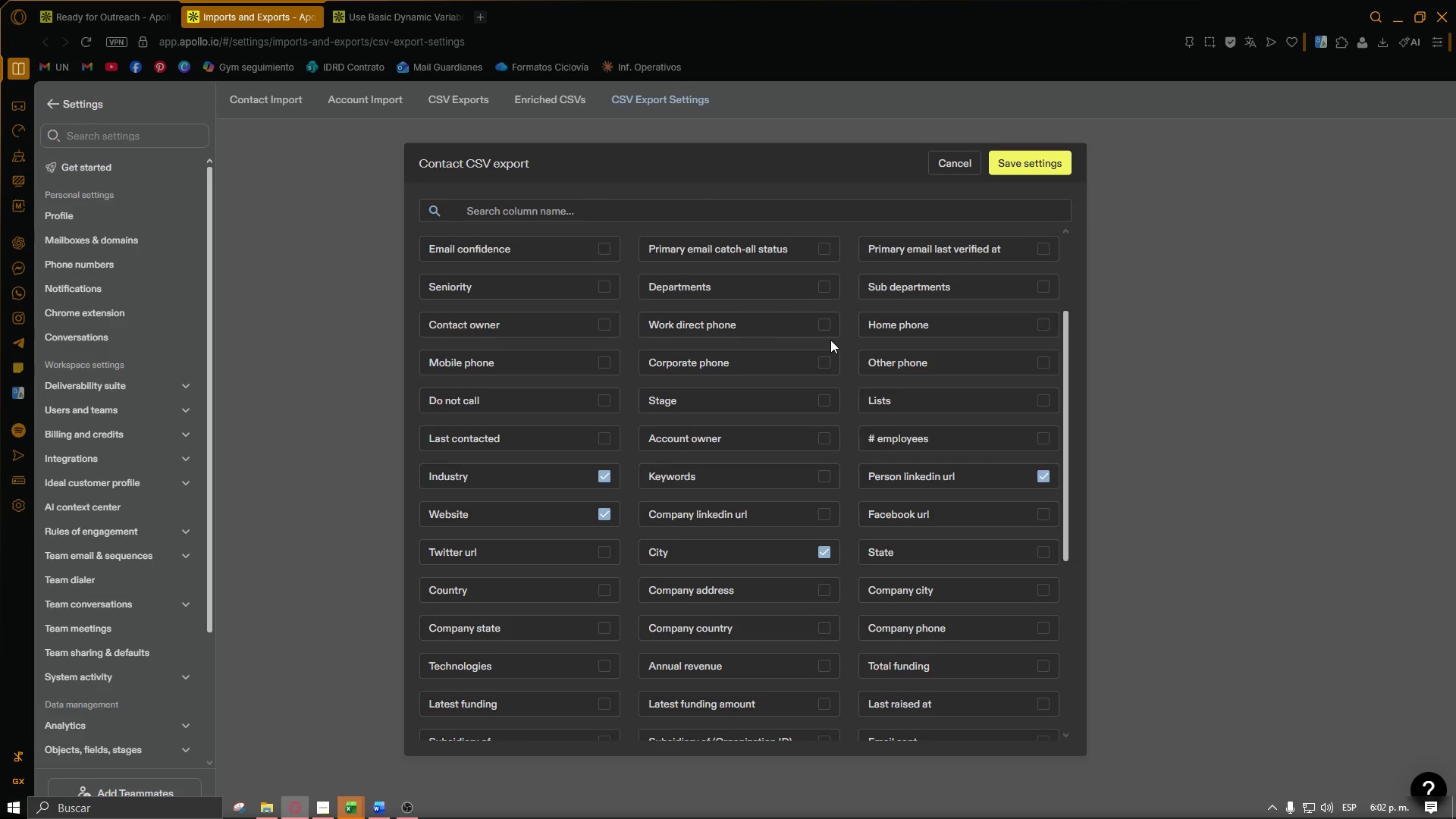 
wait(7.33)
 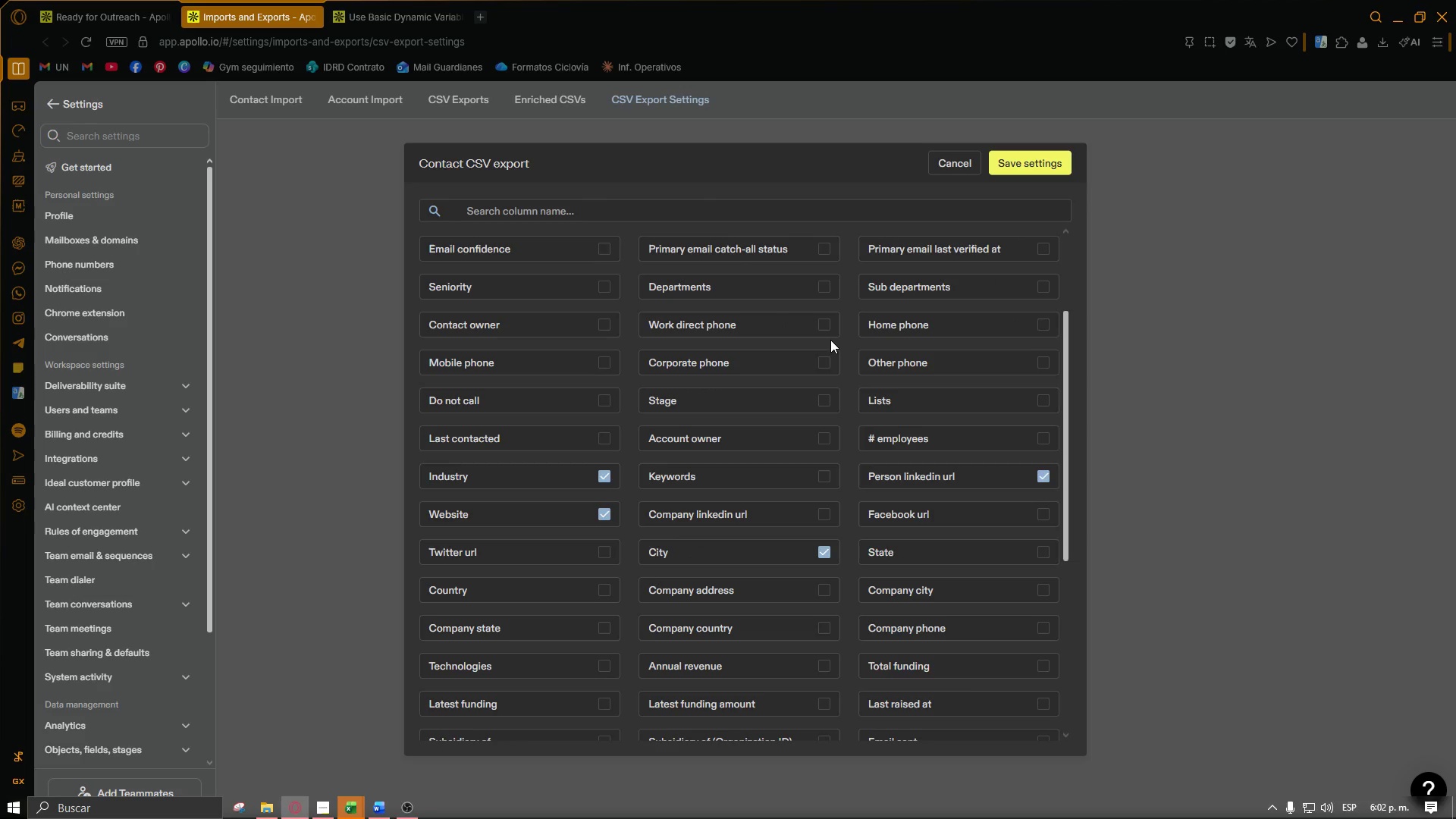 
scroll: coordinate [840, 435], scroll_direction: down, amount: 5.0
 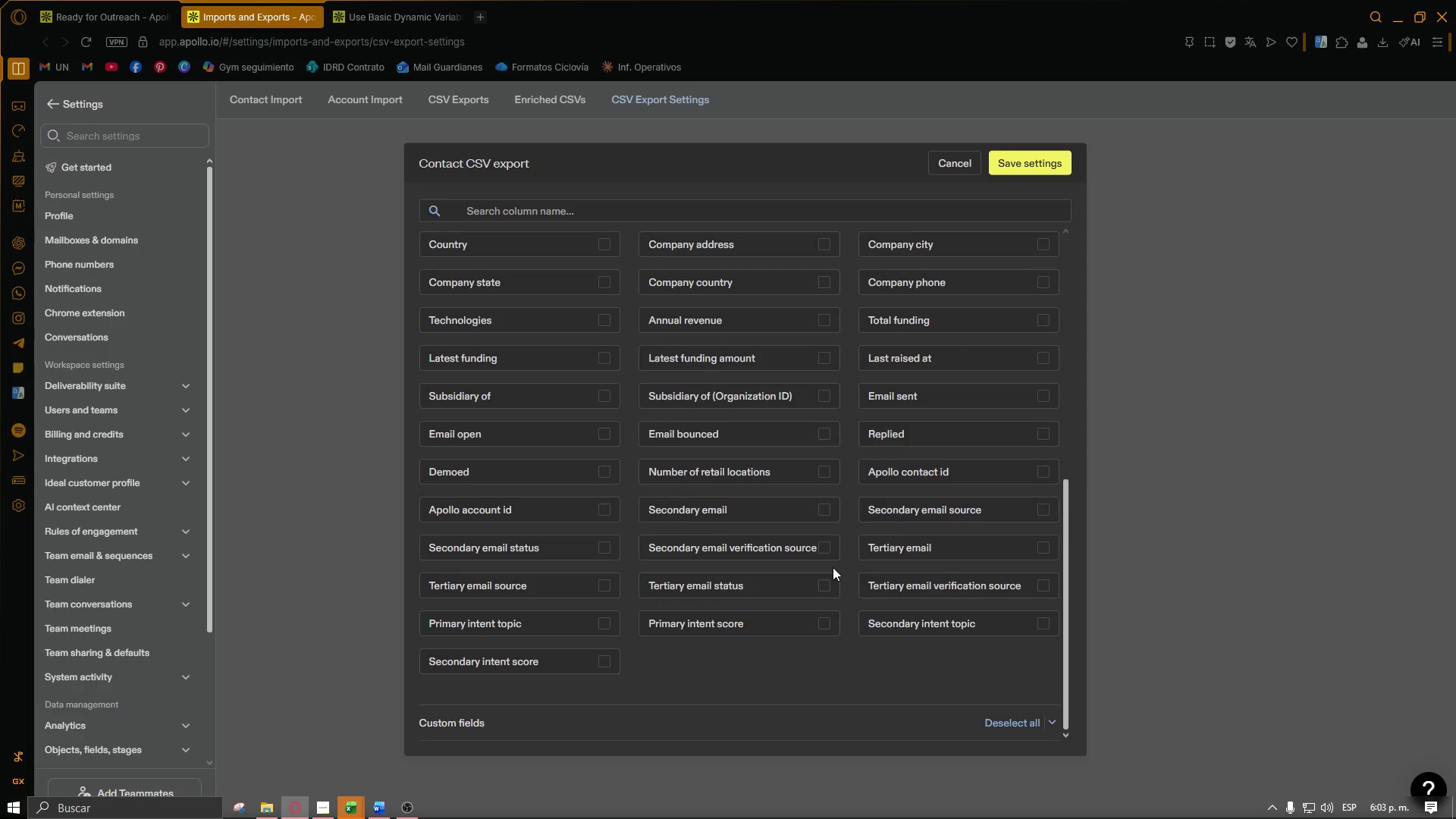 
wait(6.72)
 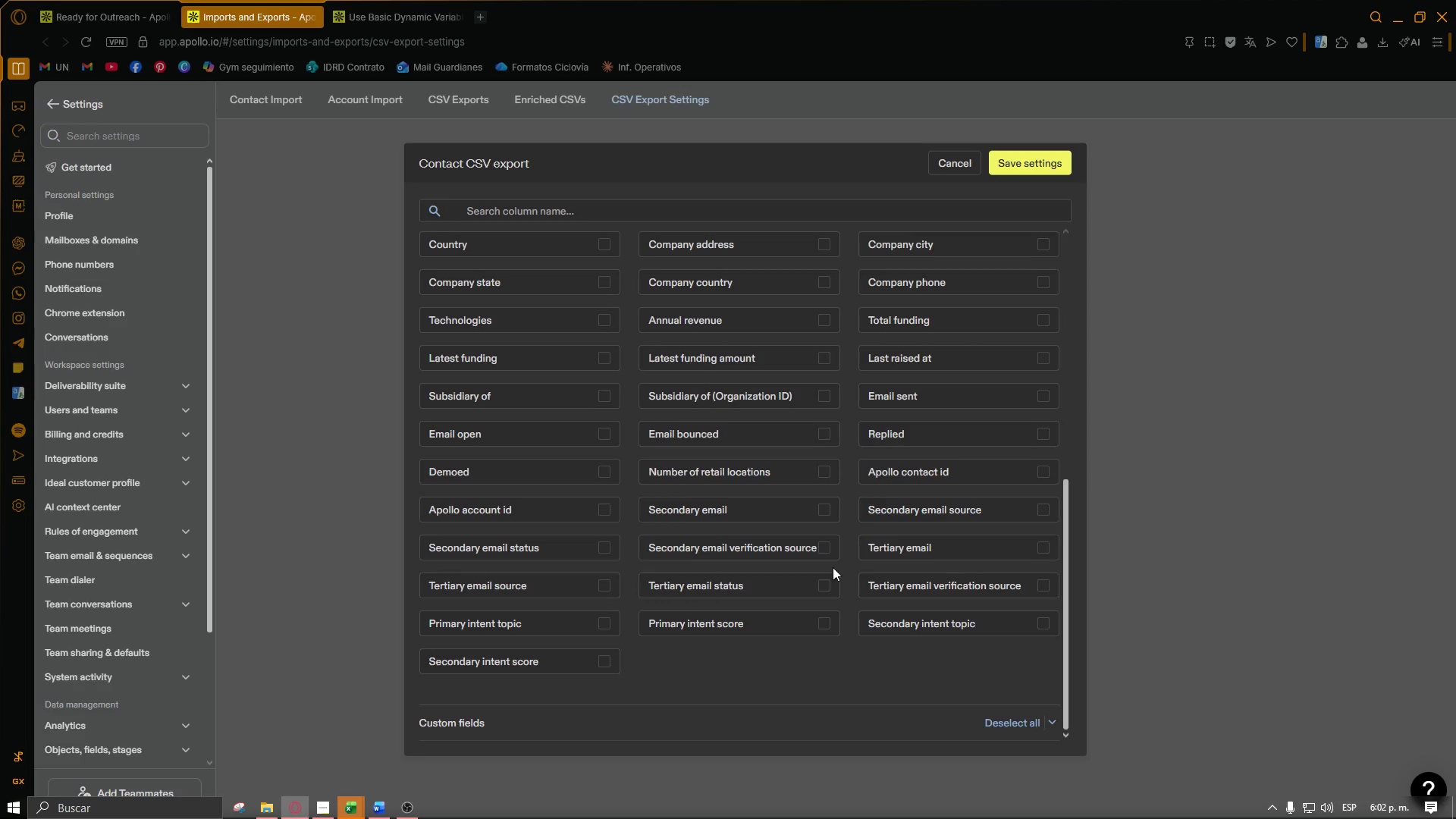 
scroll: coordinate [833, 567], scroll_direction: none, amount: 0.0
 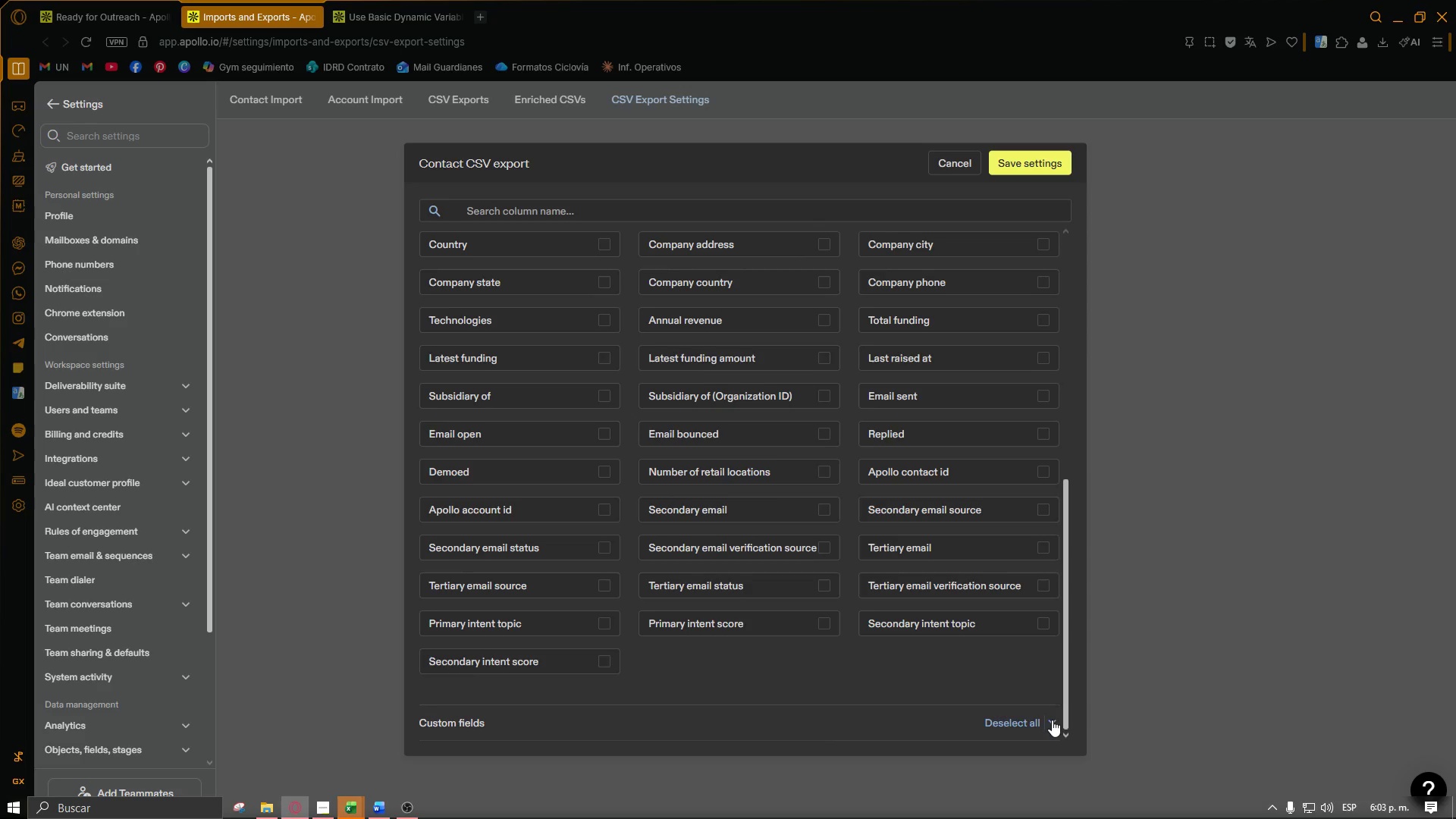 
scroll: coordinate [1045, 708], scroll_direction: down, amount: 3.0
 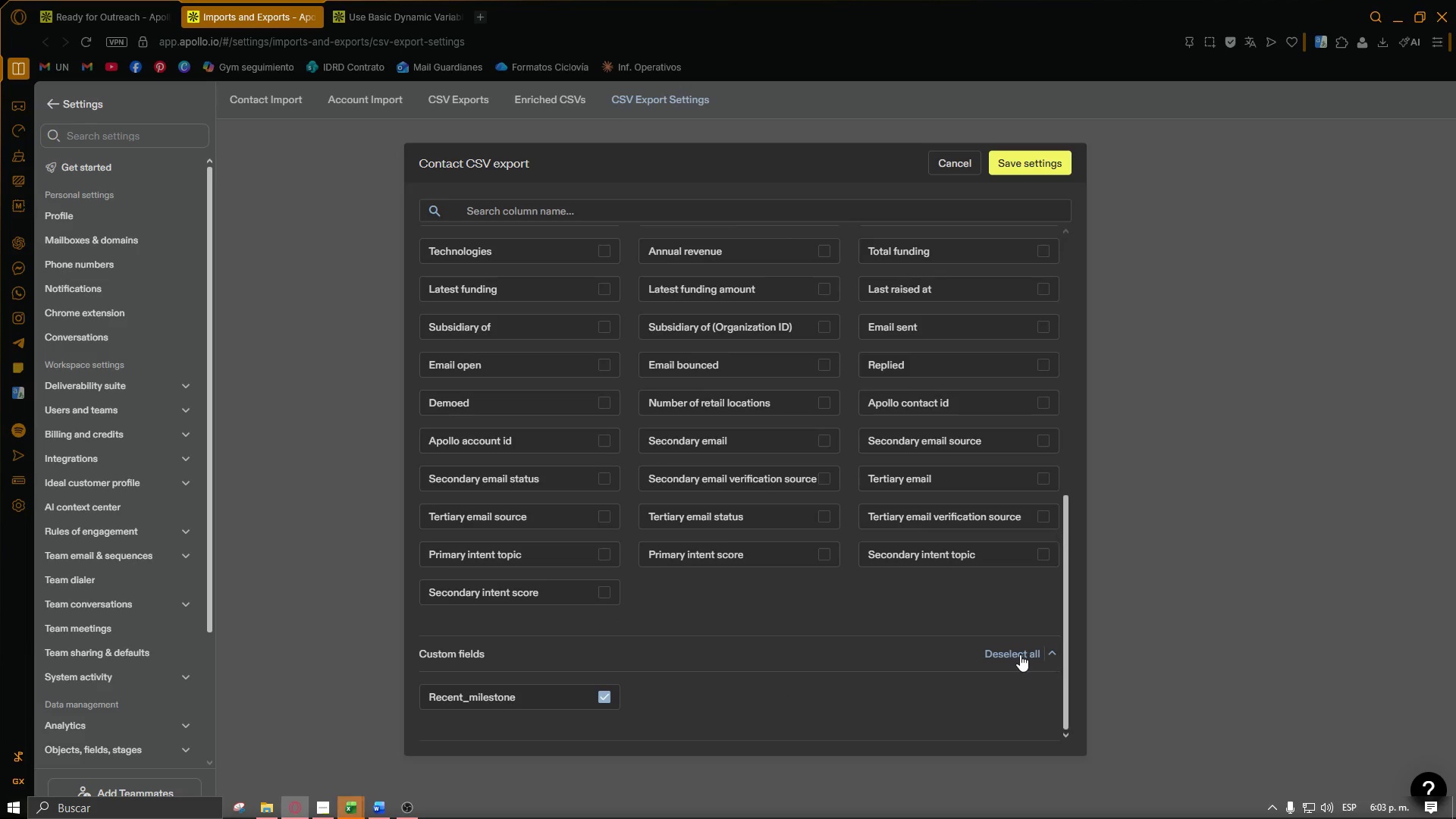 
left_click([1019, 653])
 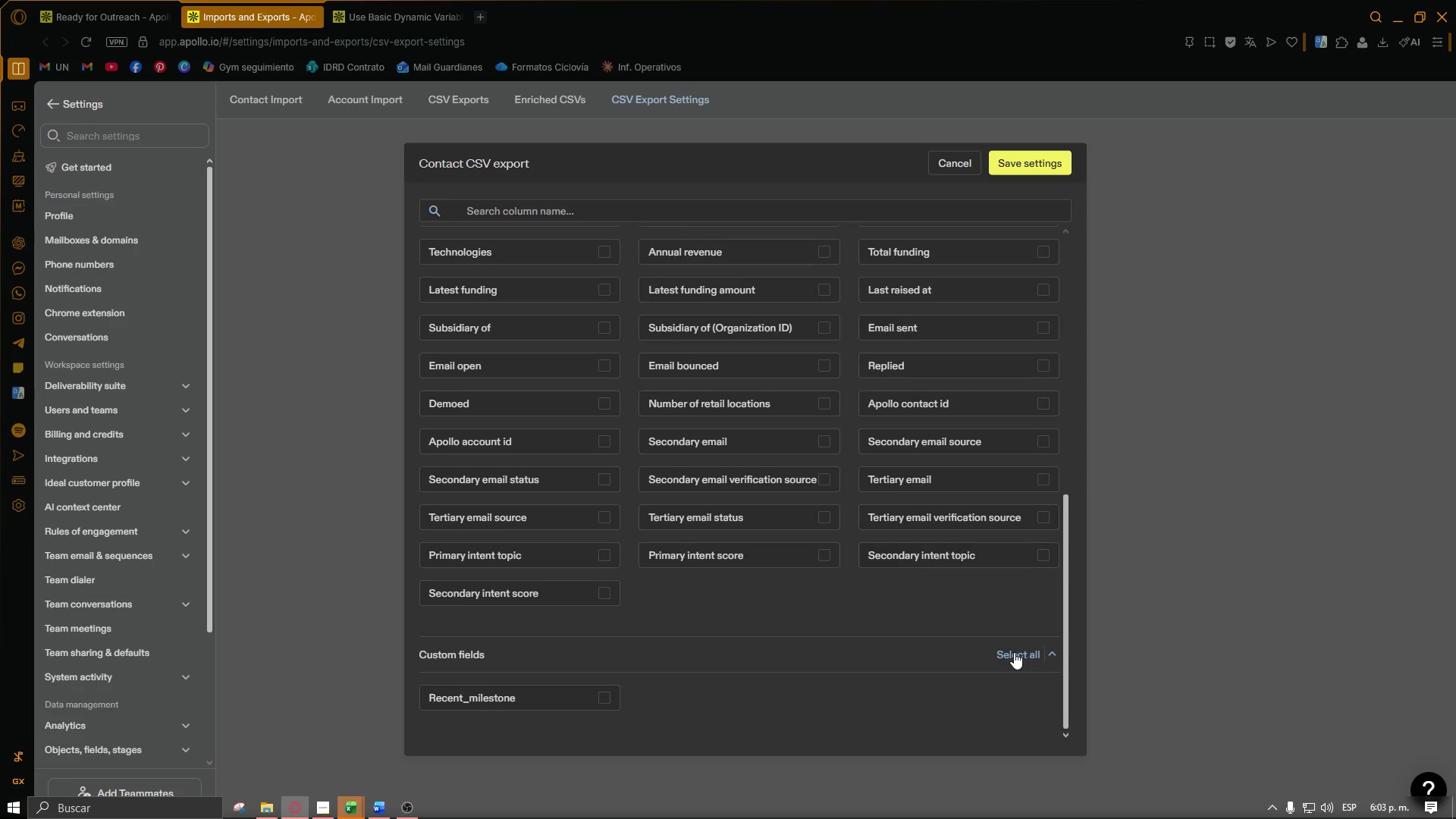 
scroll: coordinate [934, 561], scroll_direction: up, amount: 12.0
 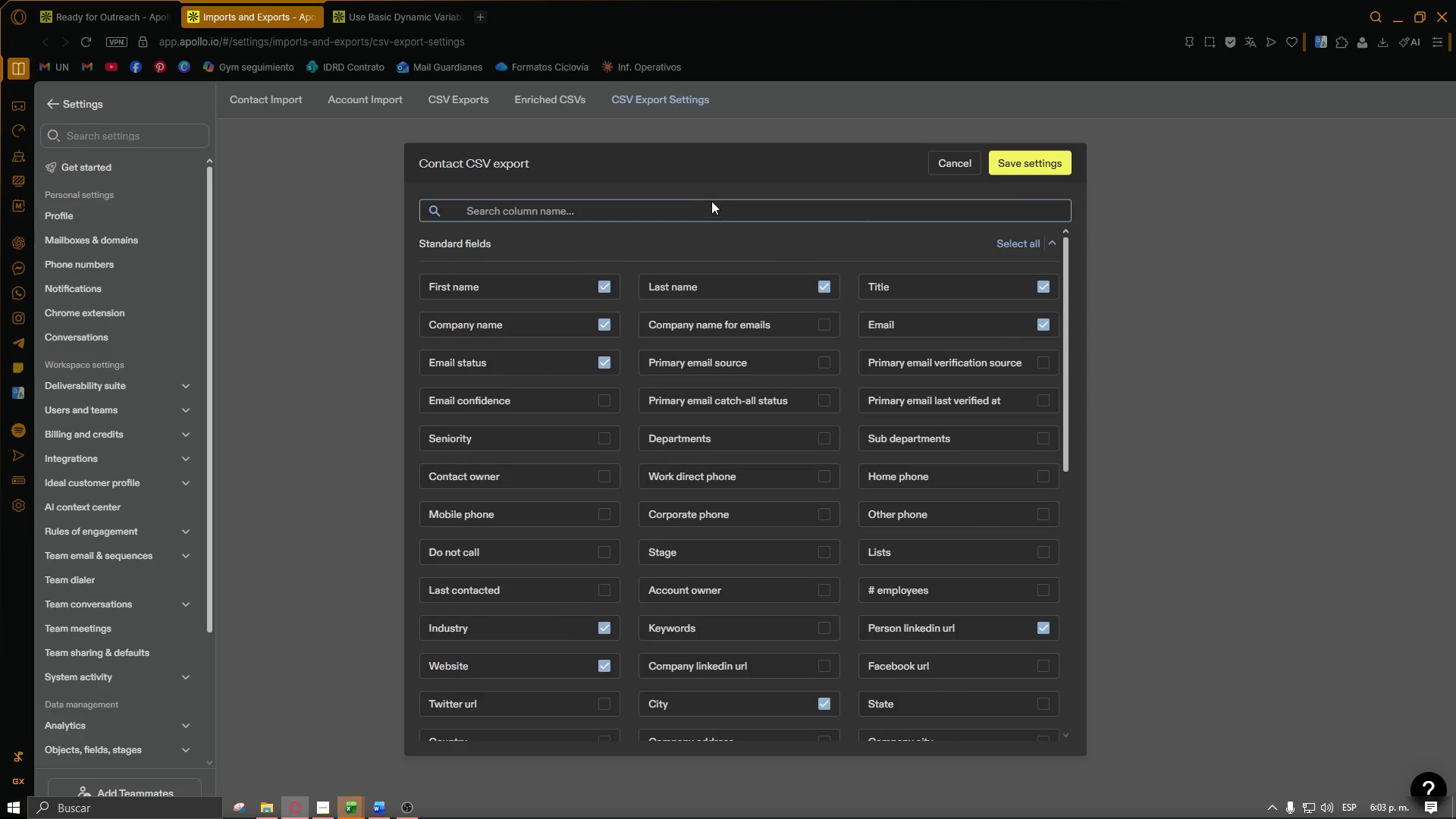 
left_click([700, 199])
 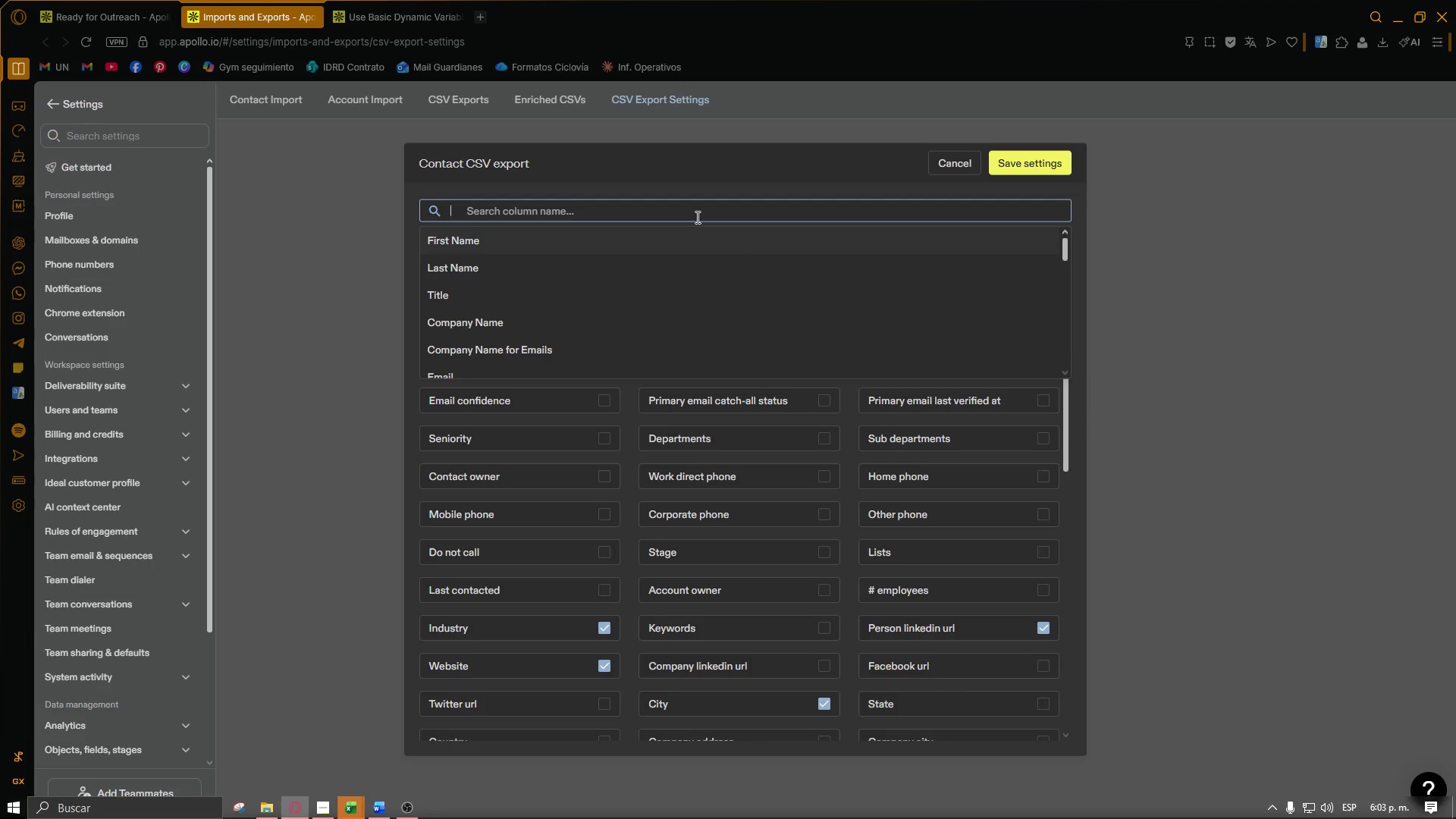 
type(reve)
 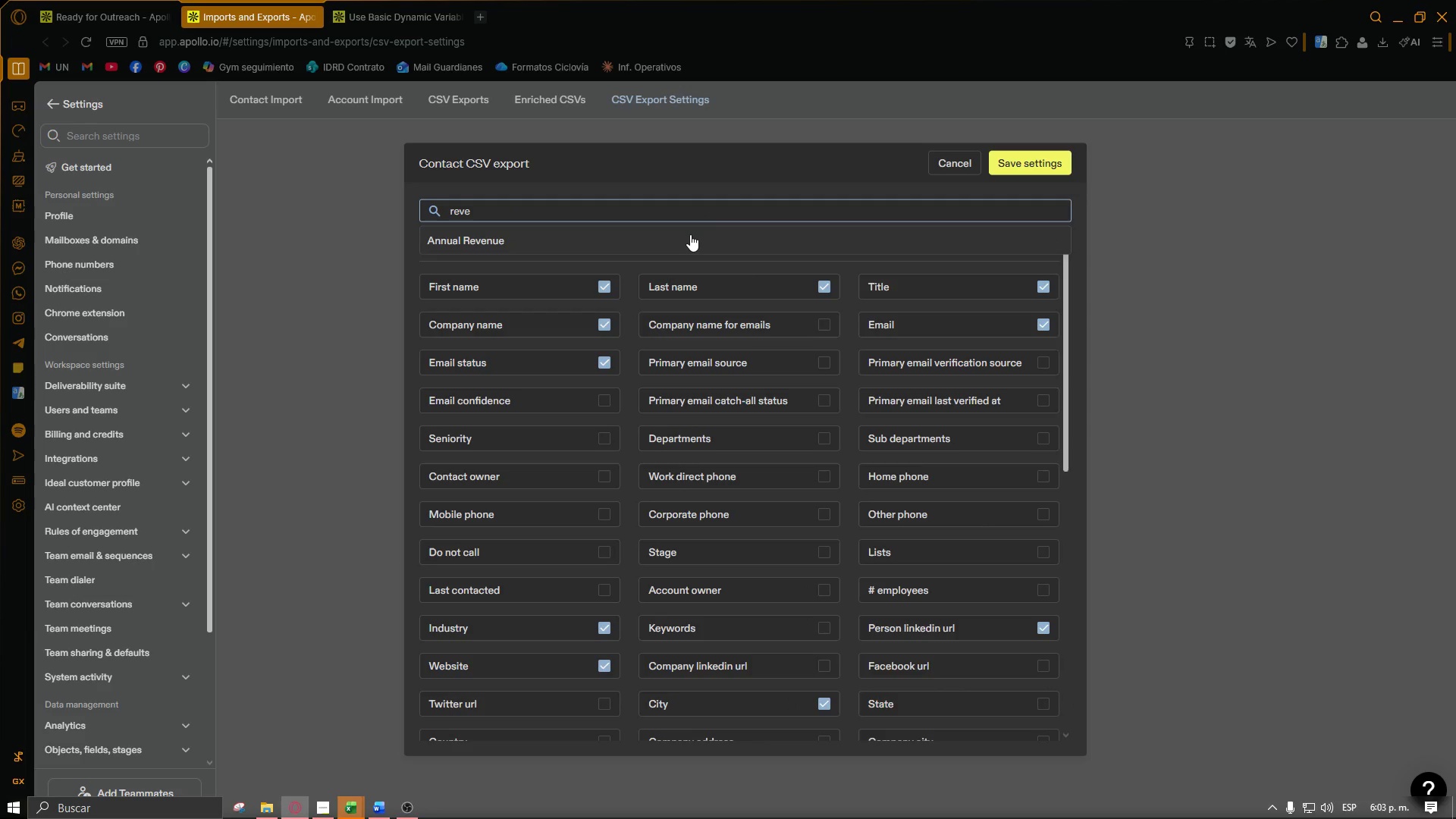 
left_click([690, 234])
 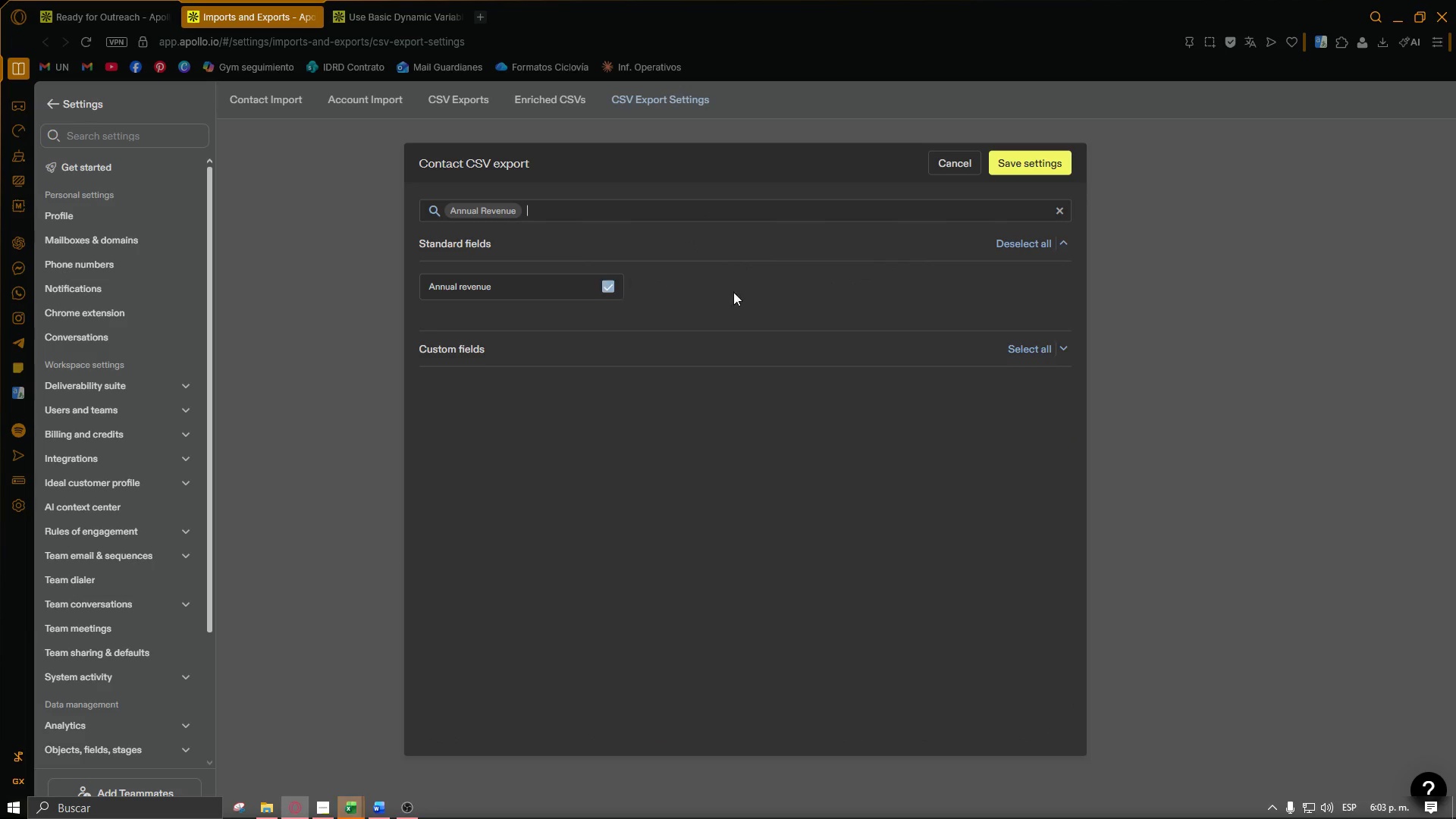 
left_click([918, 287])
 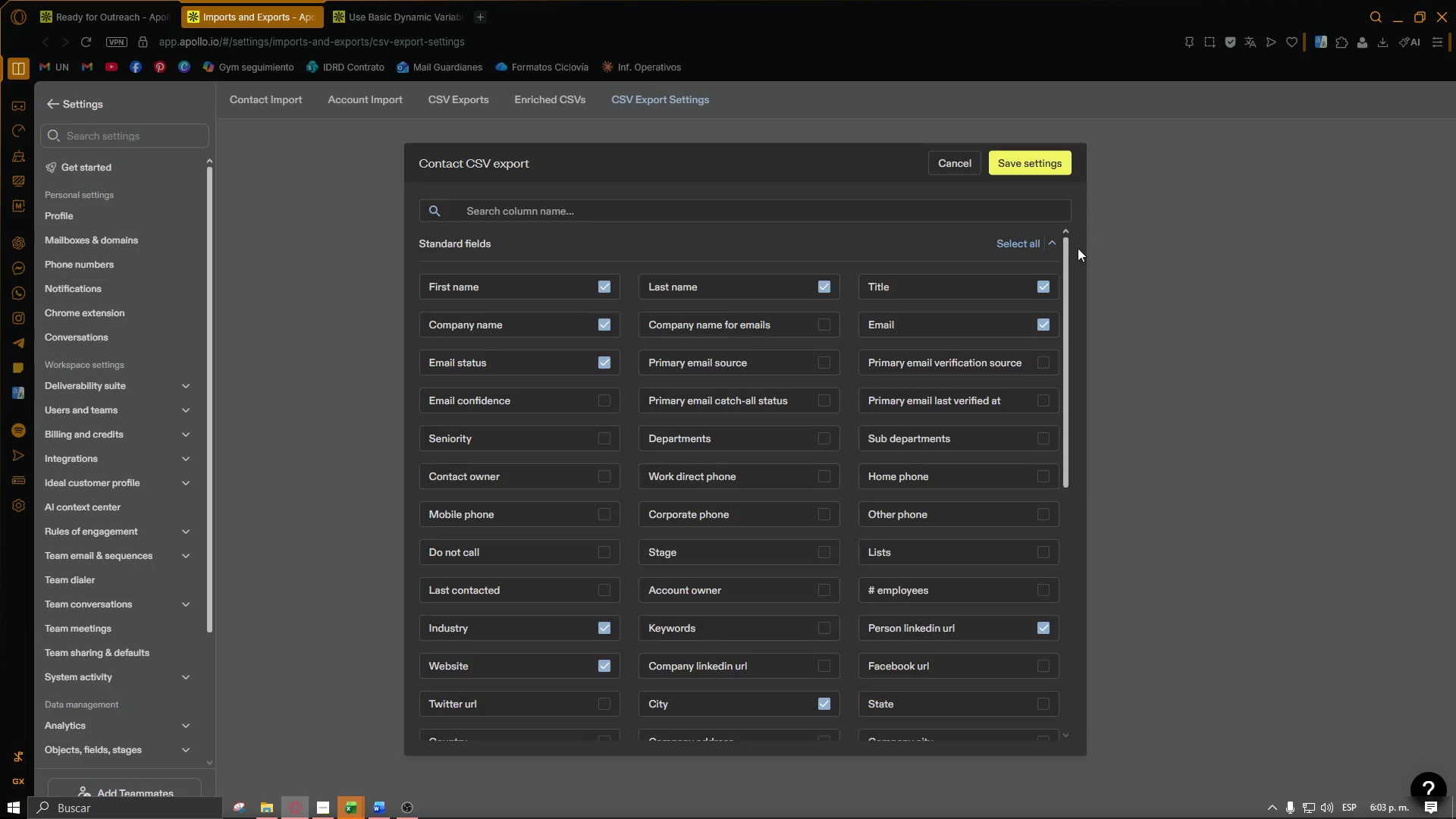 
left_click_drag(start_coordinate=[1064, 252], to_coordinate=[1087, 201])
 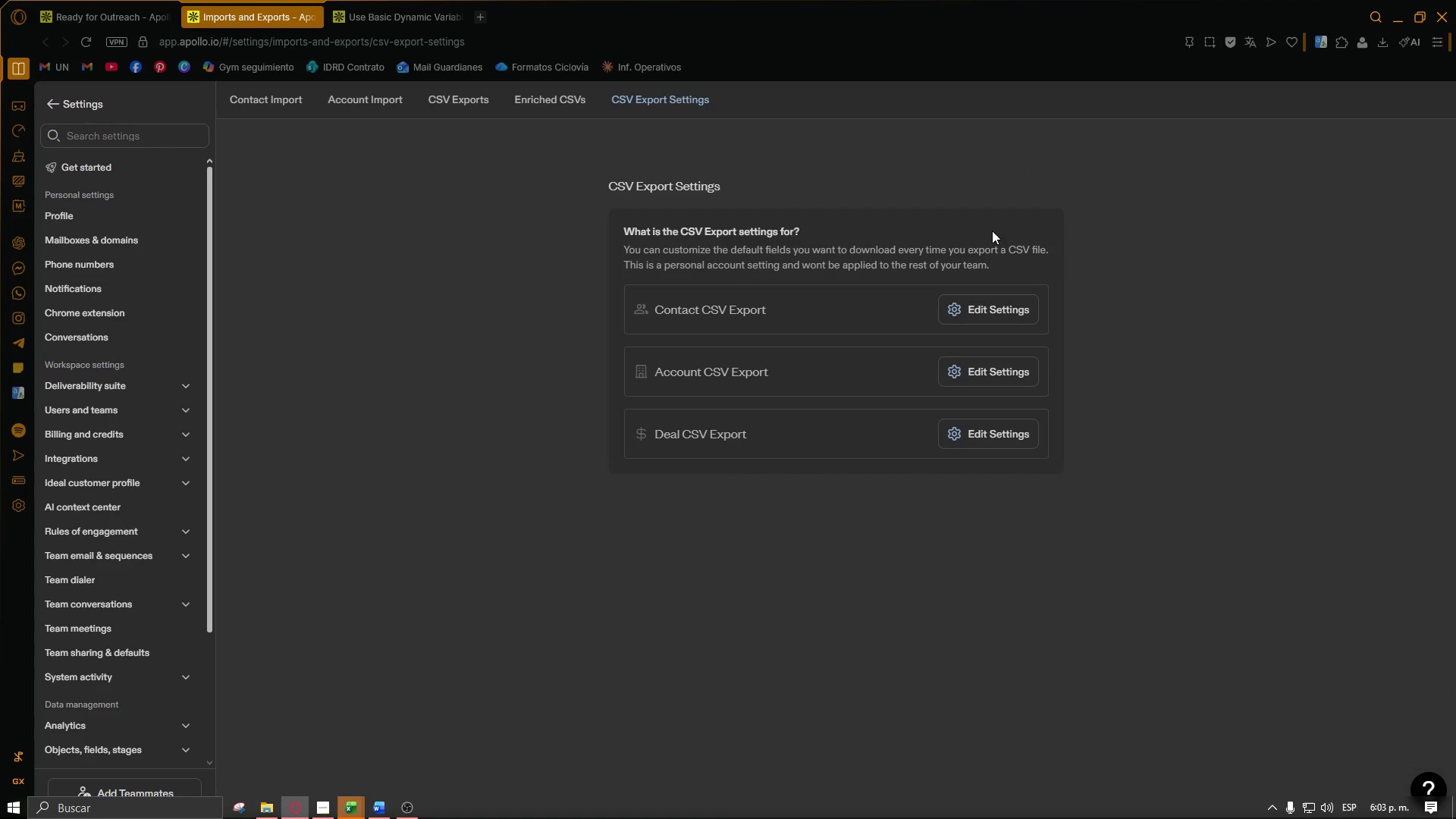 
left_click([111, 0])
 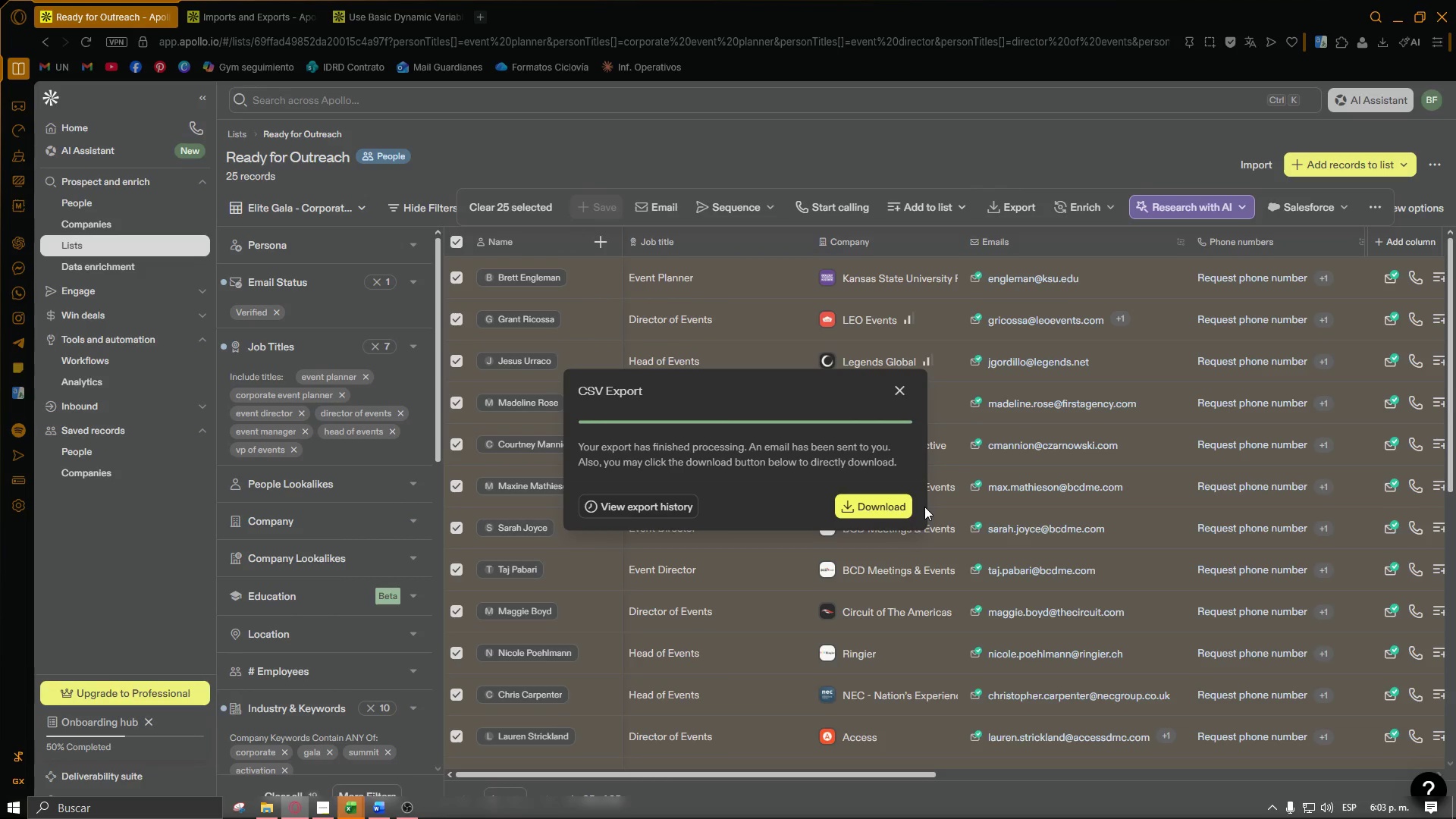 
left_click([886, 499])
 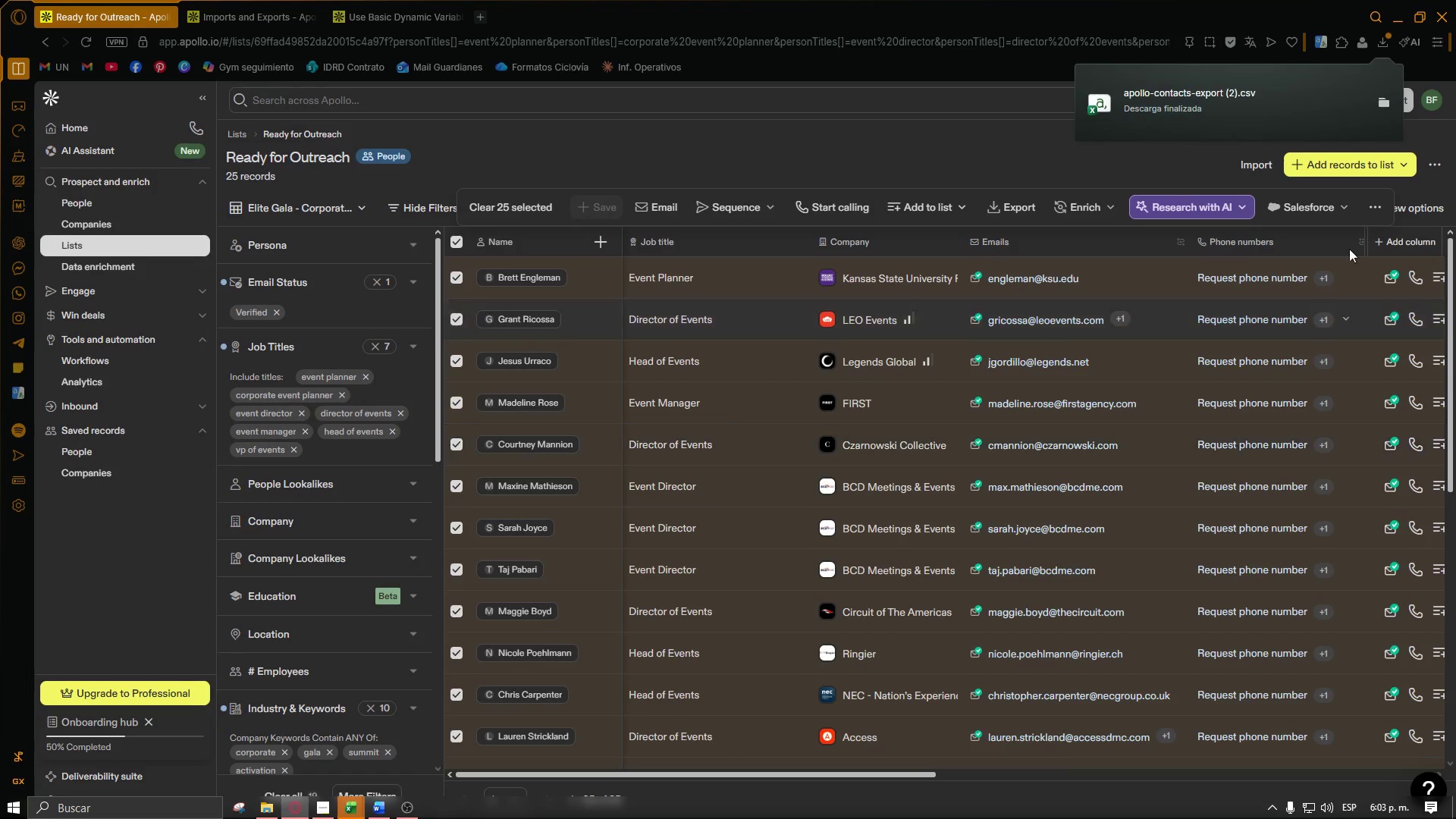 
double_click([1244, 81])
 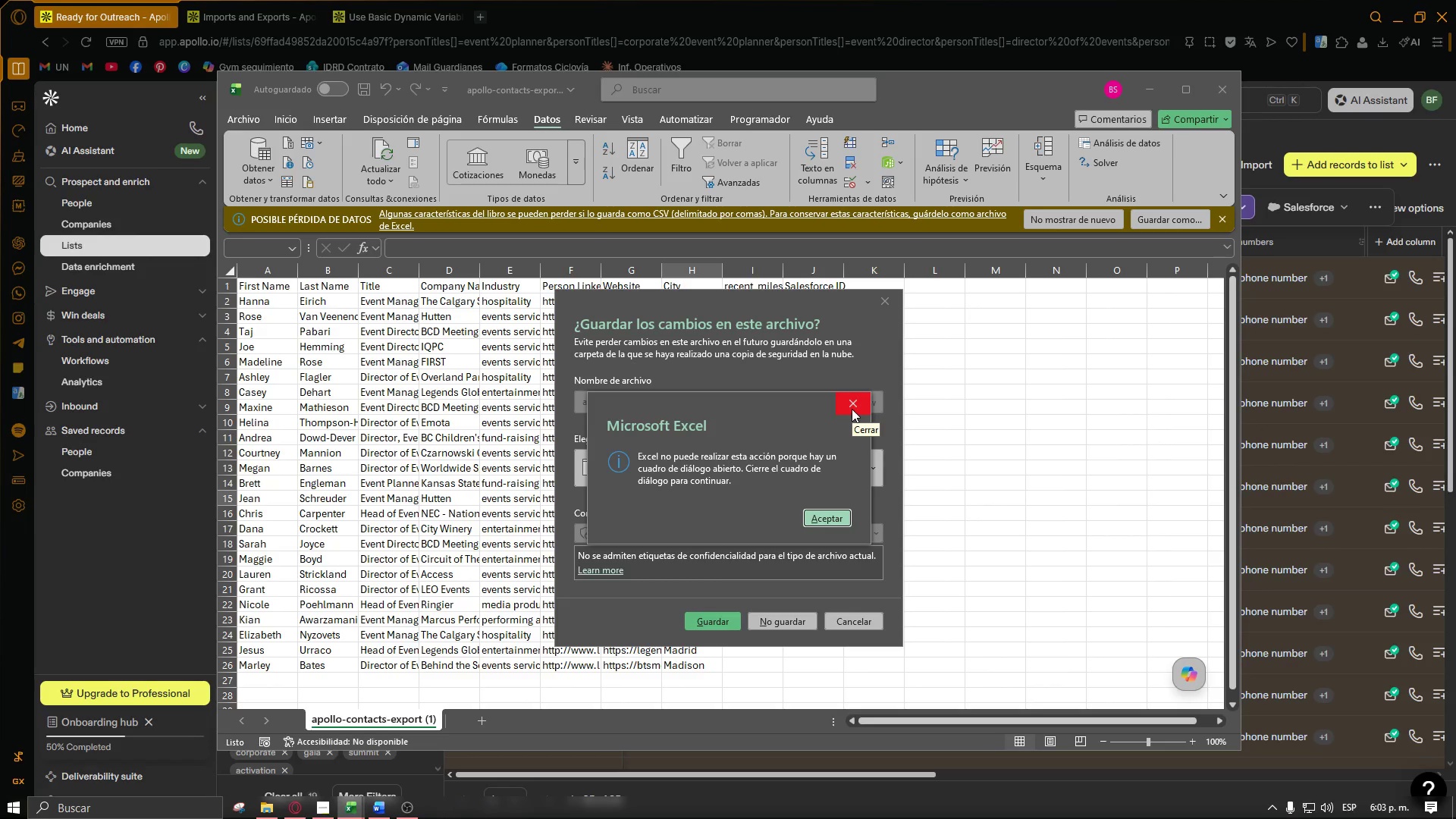 
left_click([852, 409])
 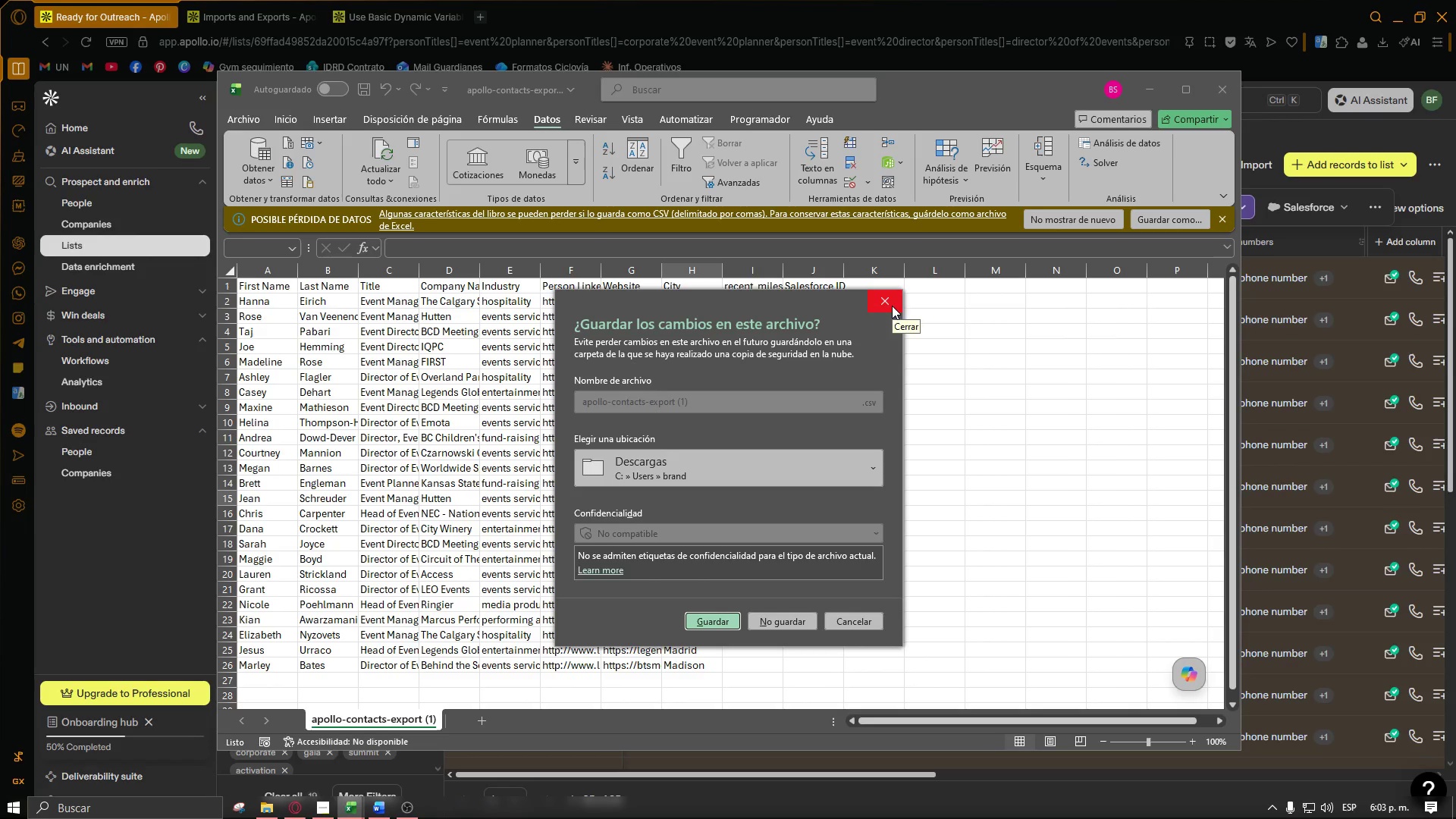 
left_click([797, 618])
 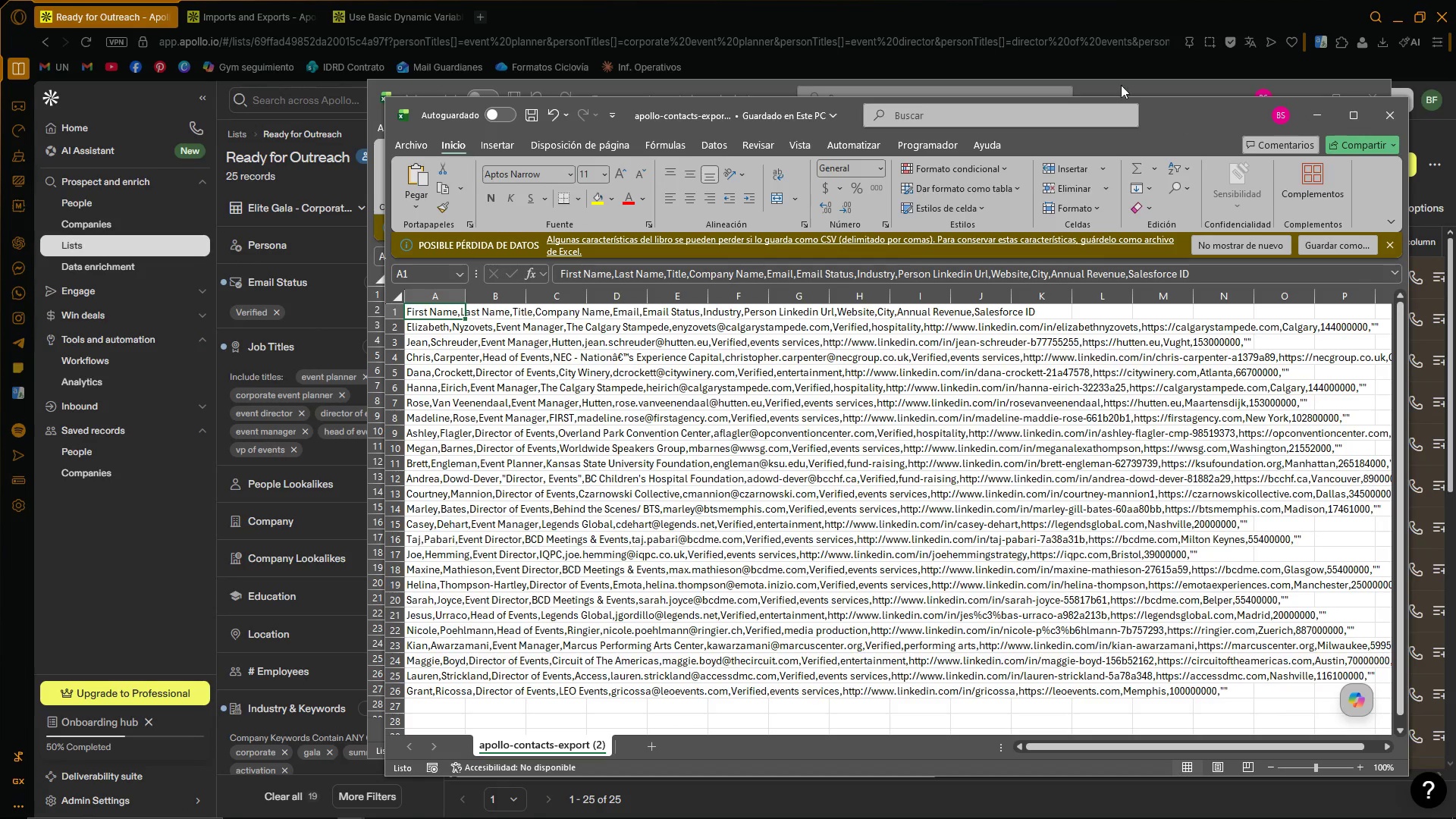 
left_click_drag(start_coordinate=[1175, 119], to_coordinate=[989, 80])
 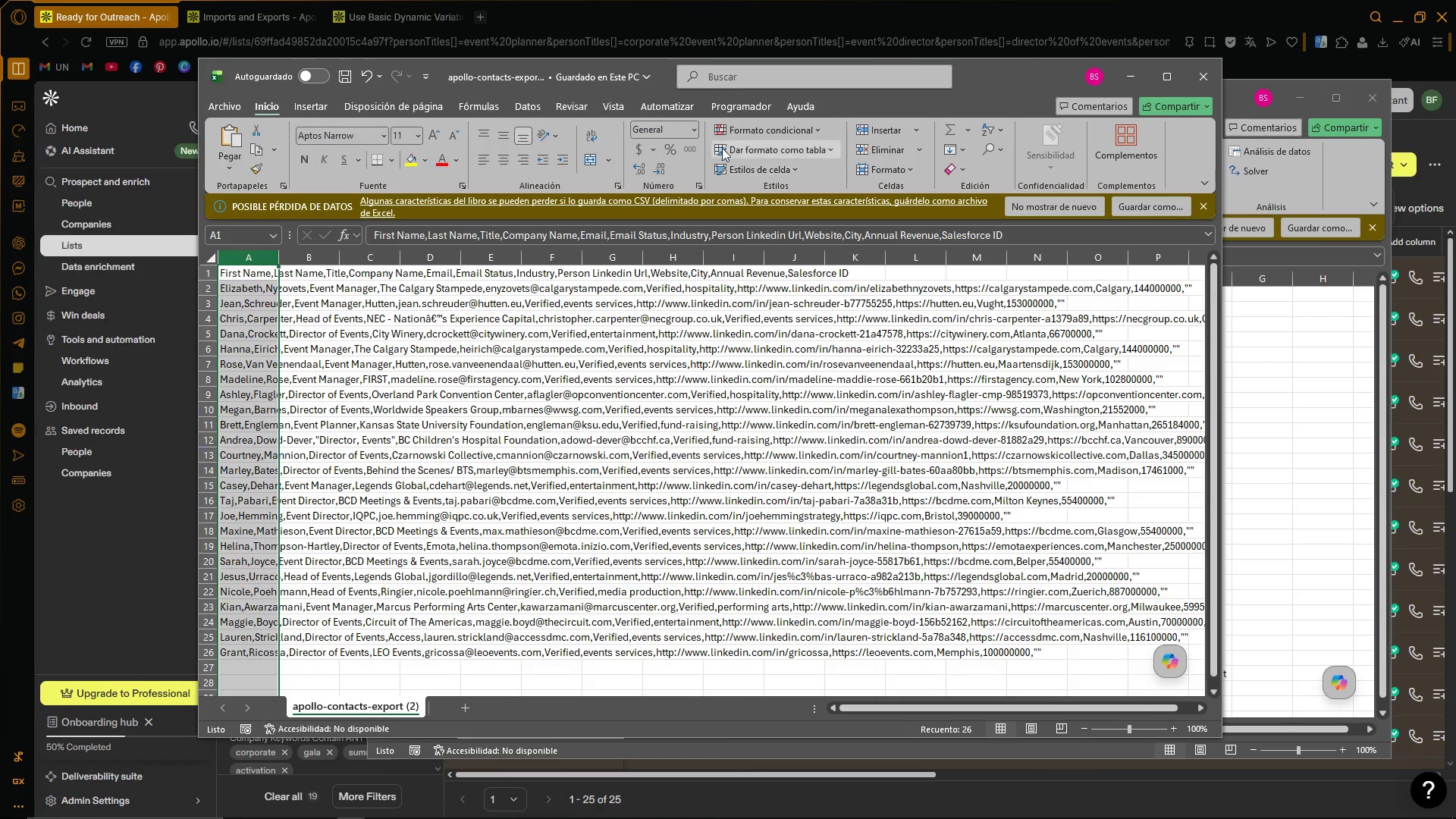 
left_click([528, 107])
 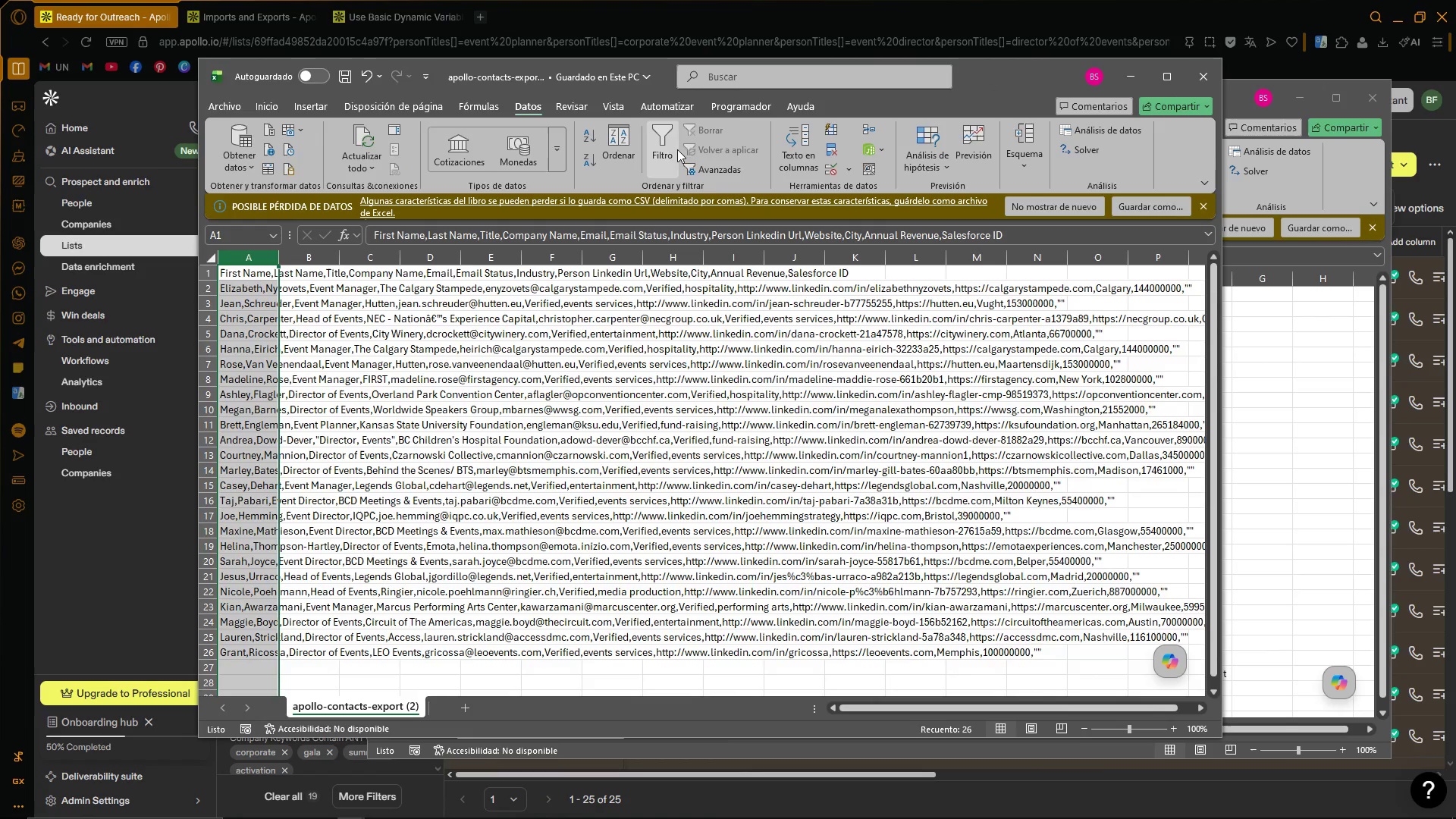 
left_click([805, 159])
 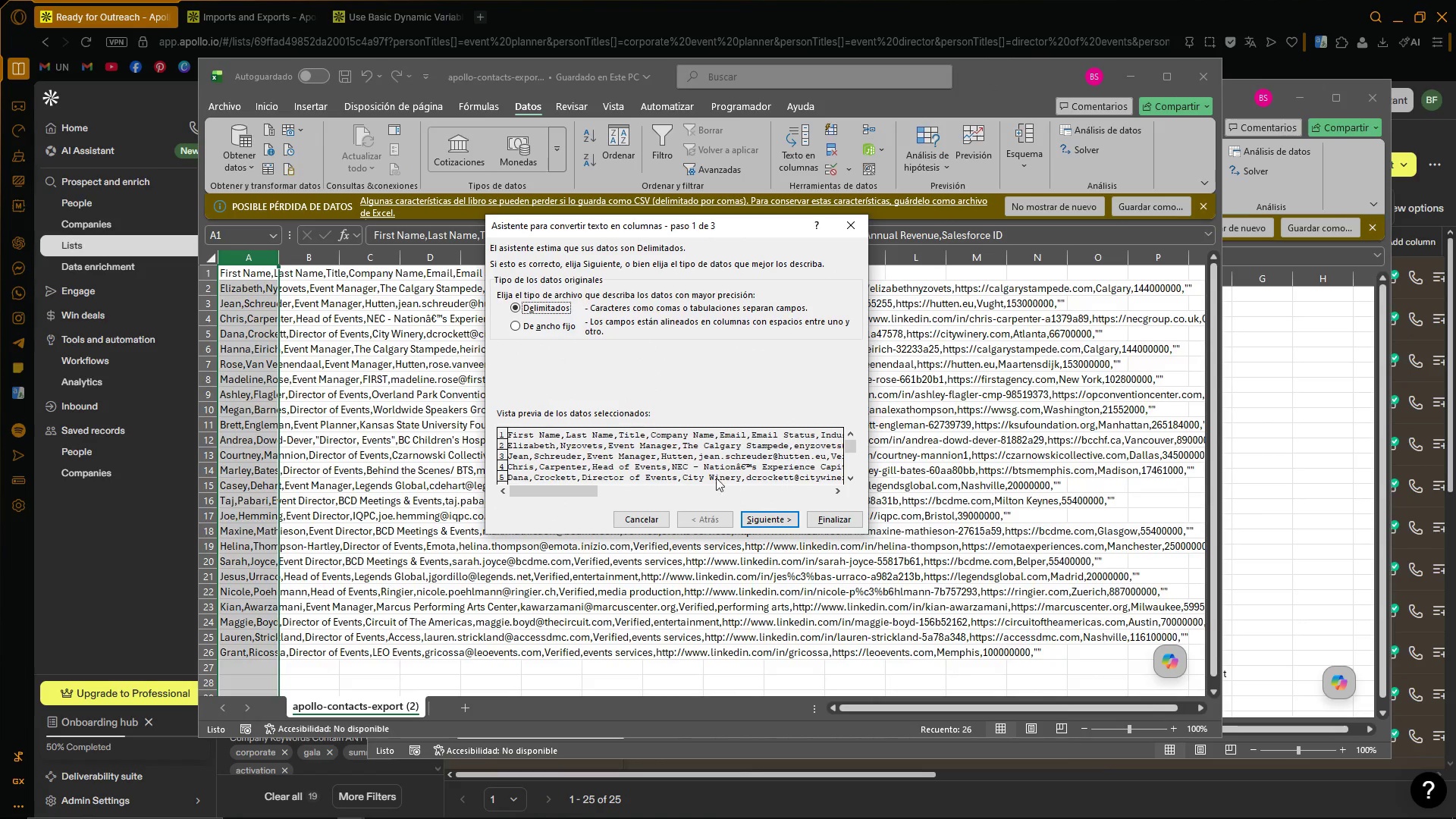 
left_click([768, 516])
 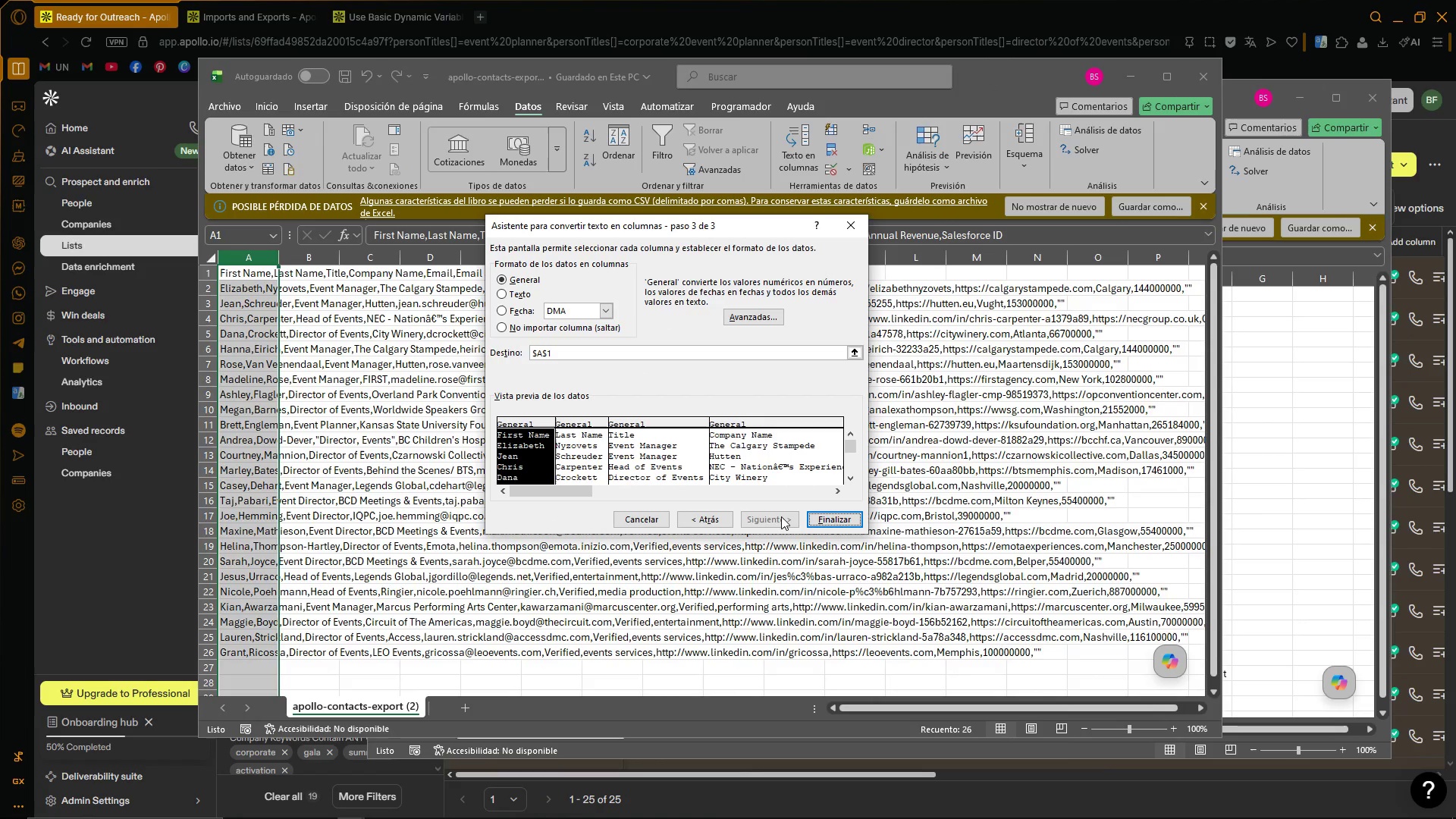 
double_click([820, 519])
 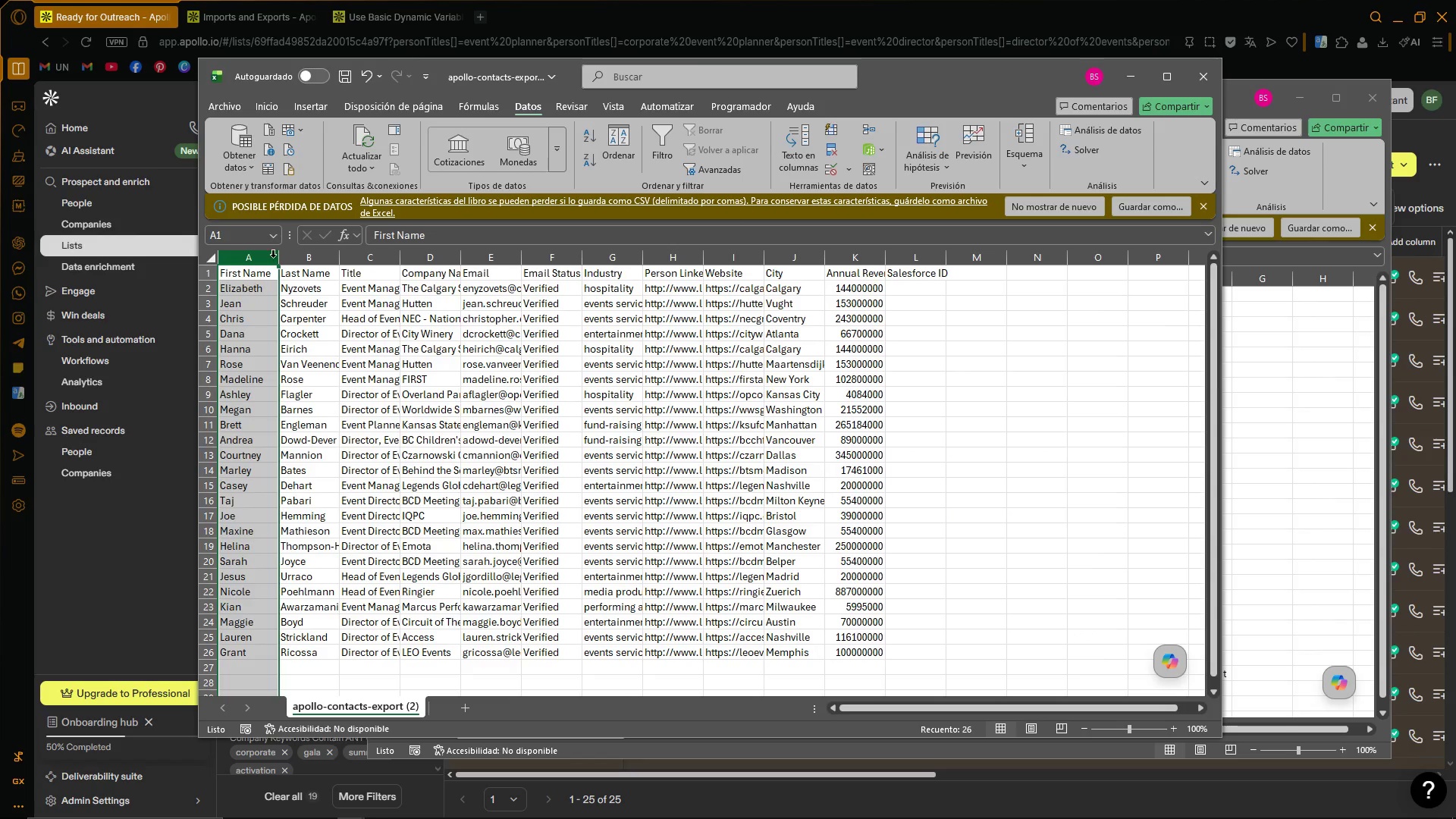 
double_click([279, 257])
 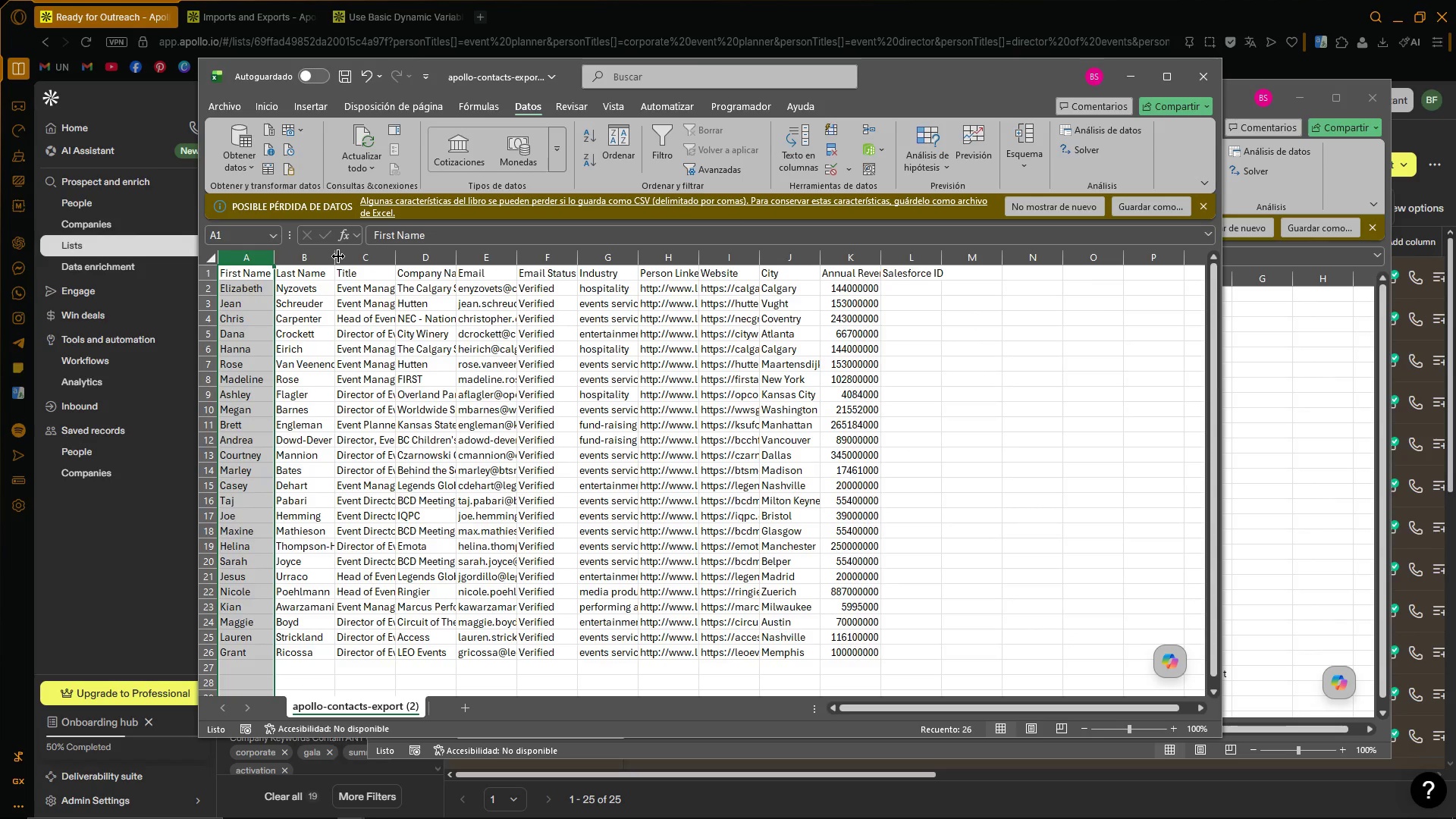 
double_click([337, 256])
 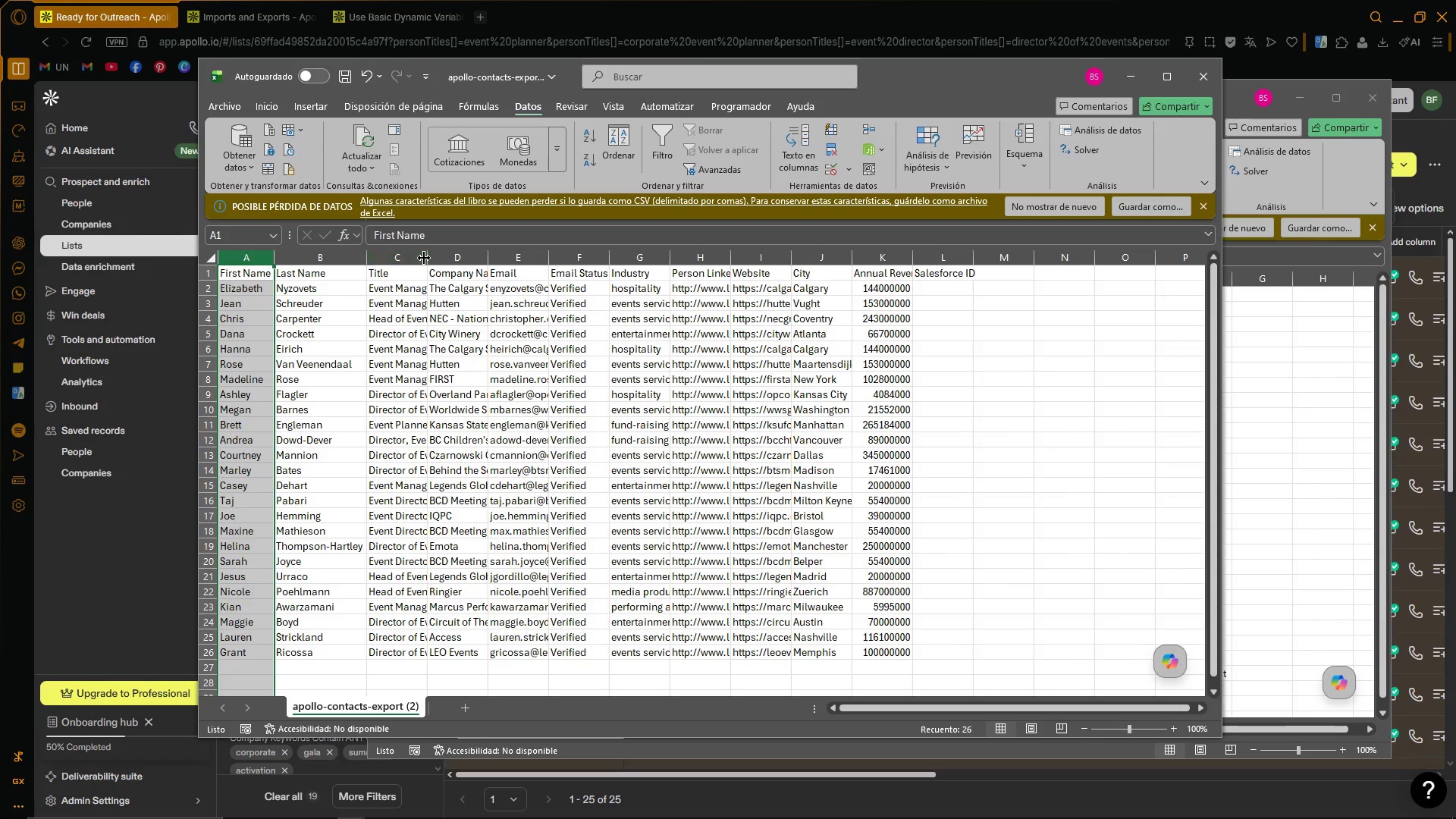 
double_click([424, 258])
 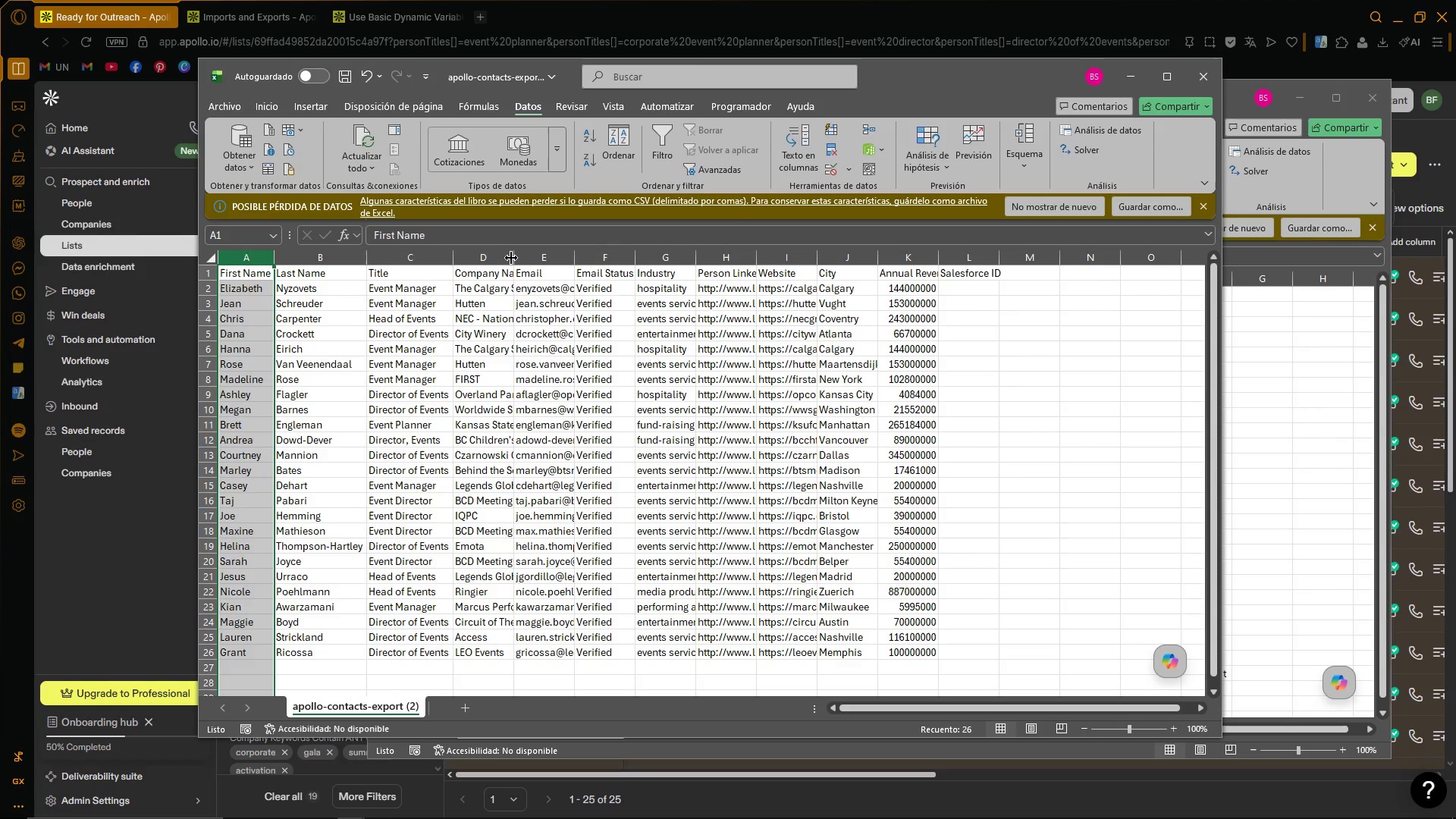 
double_click([512, 258])
 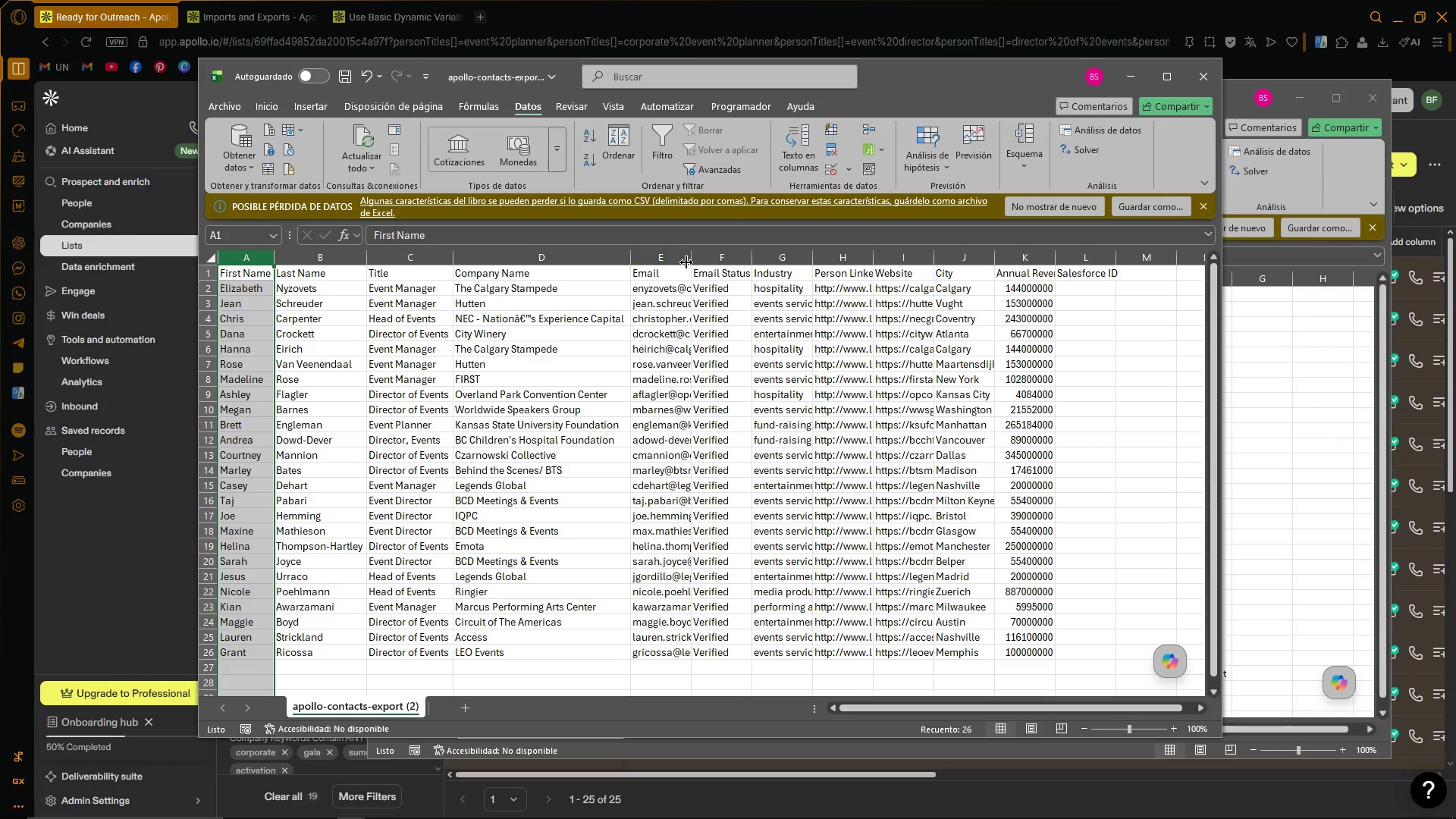 
double_click([690, 261])
 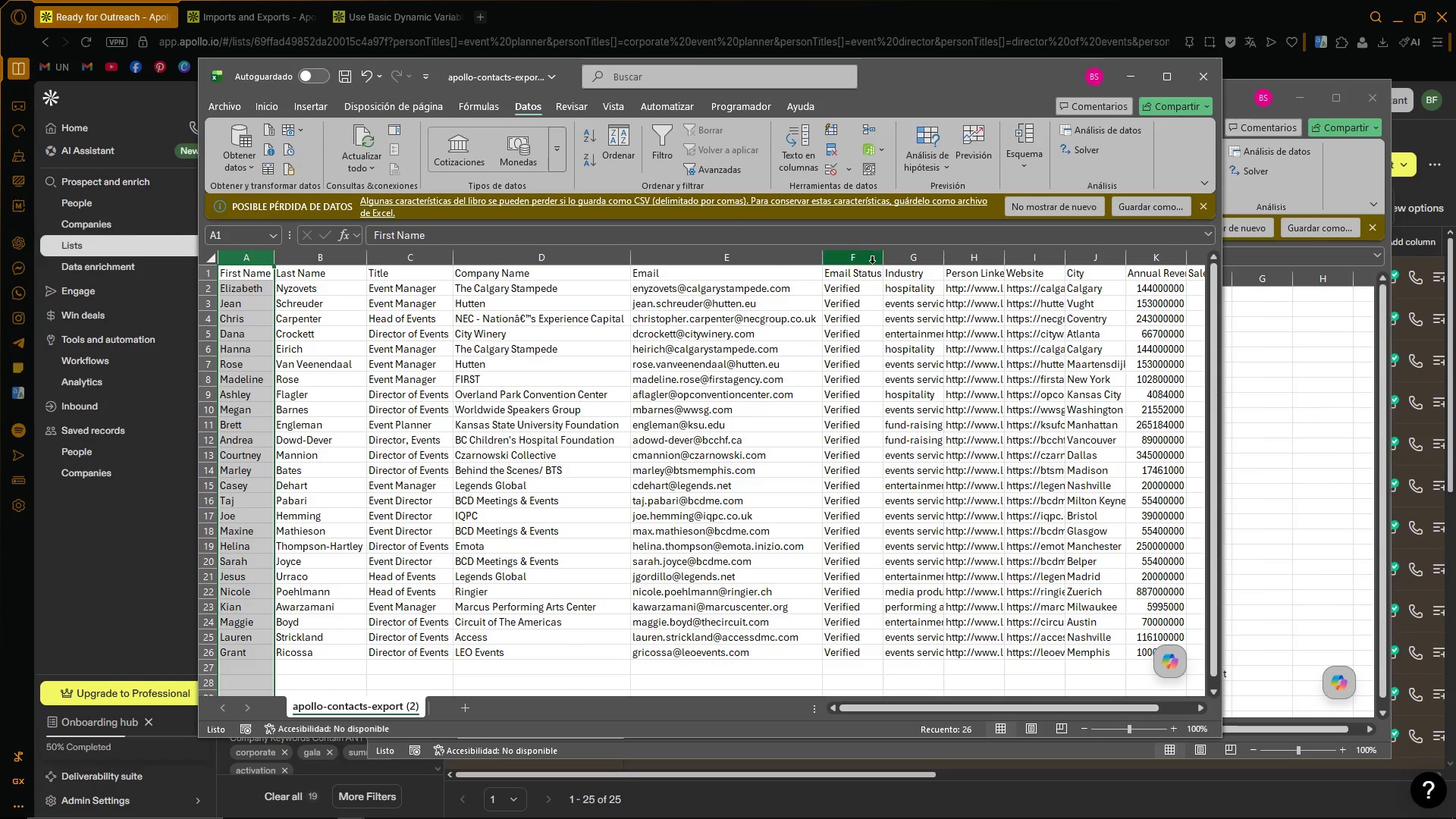 
double_click([880, 256])
 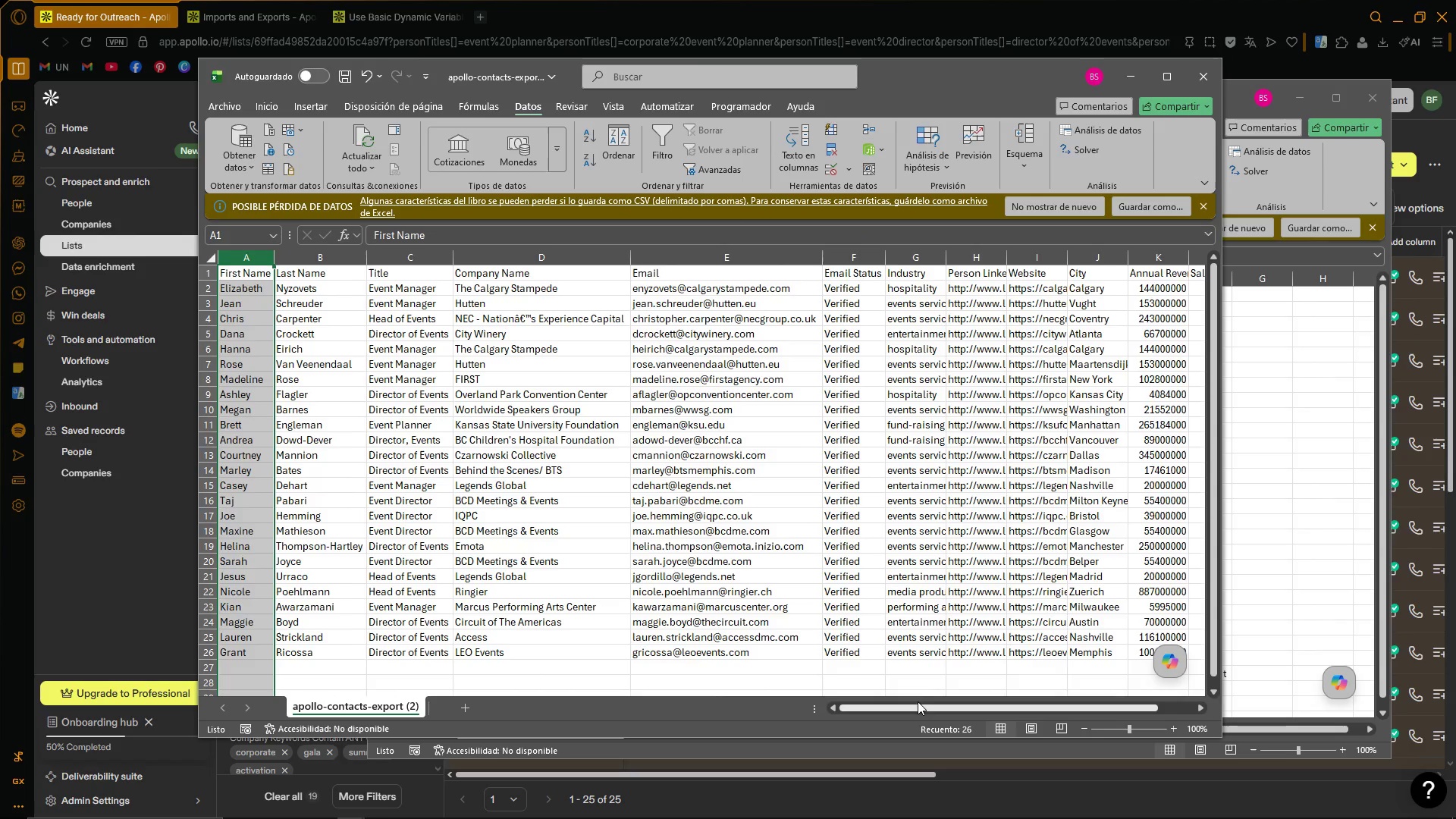 
left_click_drag(start_coordinate=[918, 705], to_coordinate=[988, 710])
 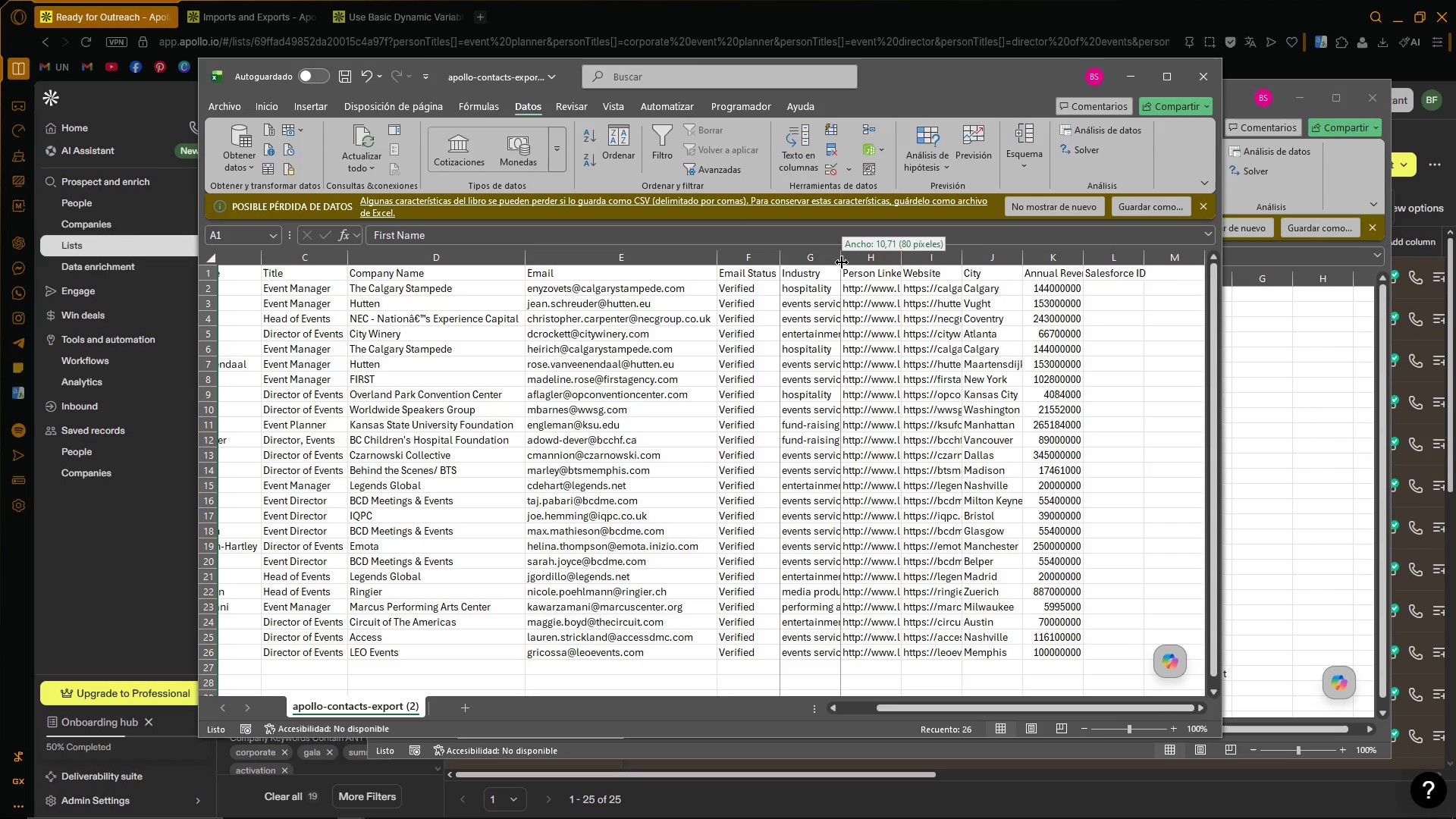 
double_click([842, 262])
 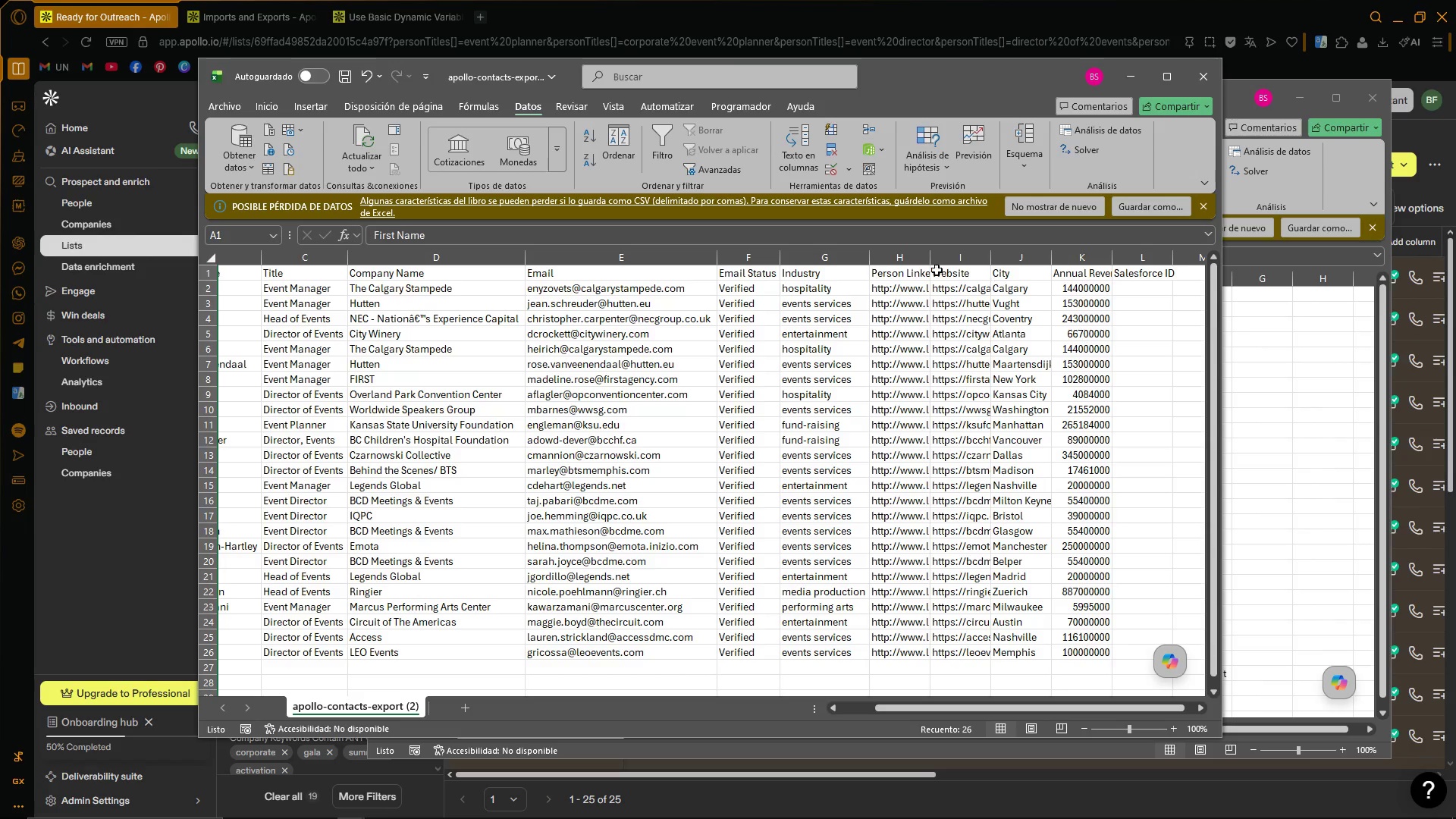 
double_click([927, 260])
 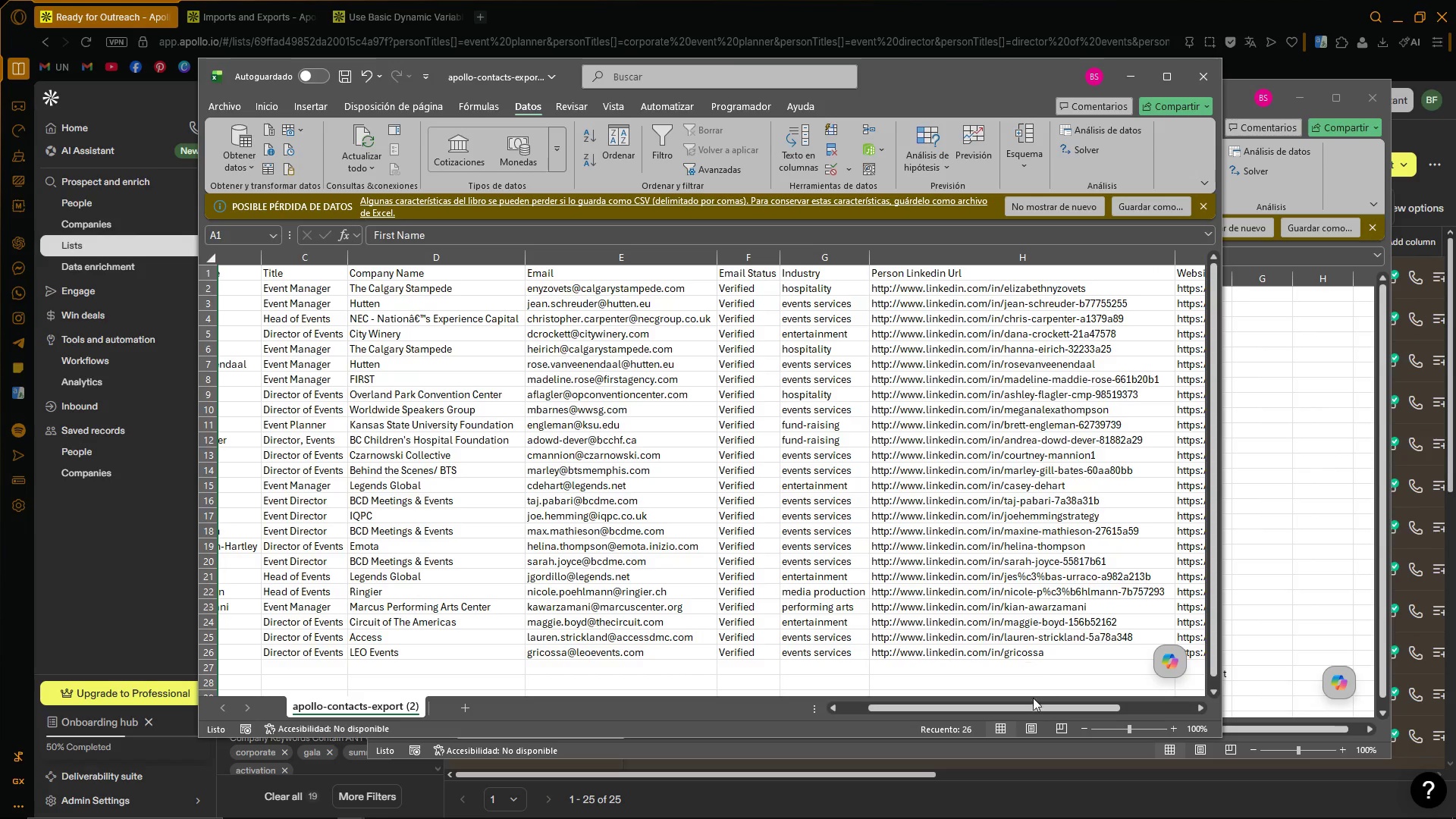 
left_click_drag(start_coordinate=[1034, 706], to_coordinate=[1141, 717])
 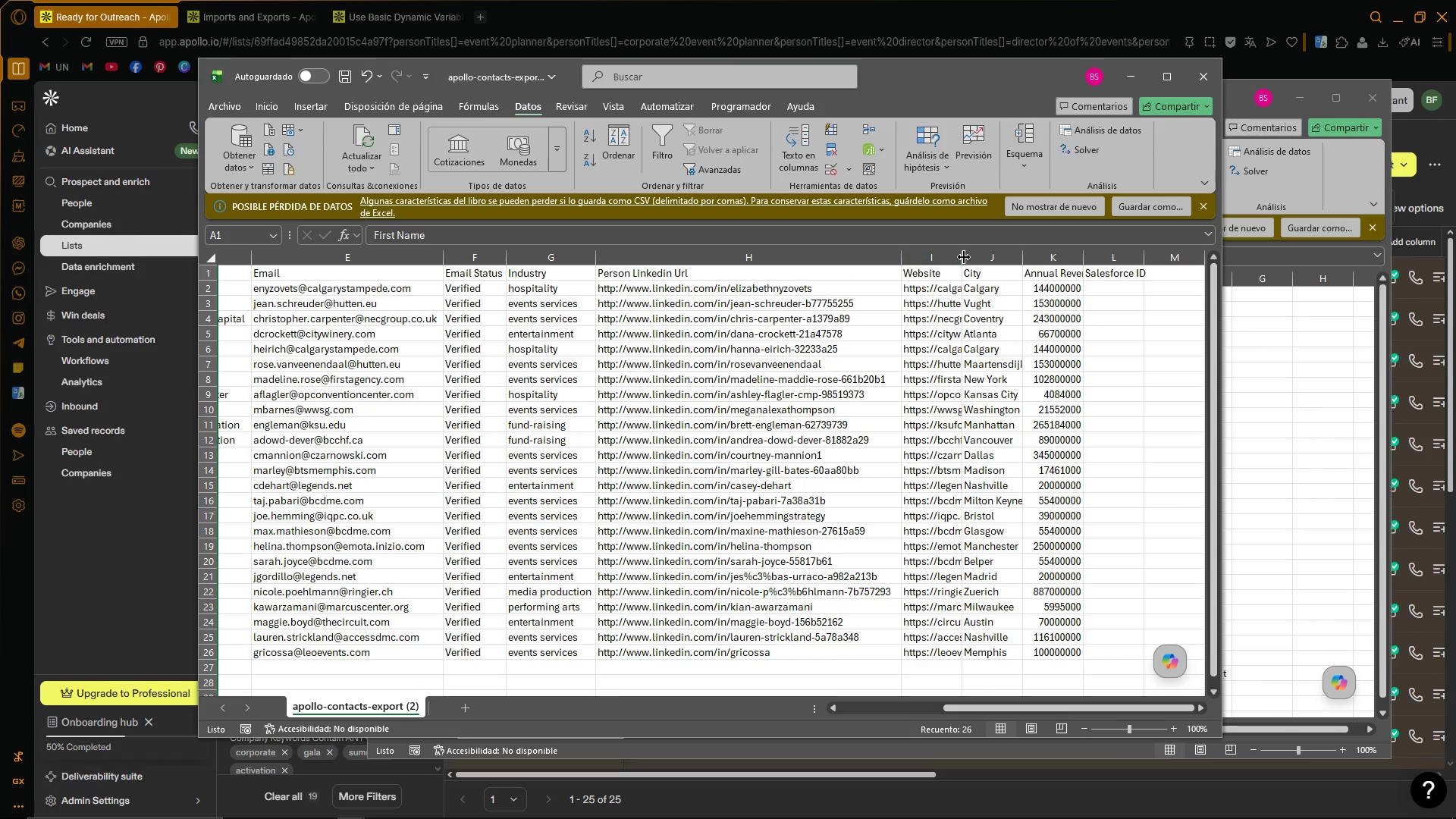 
double_click([966, 255])
 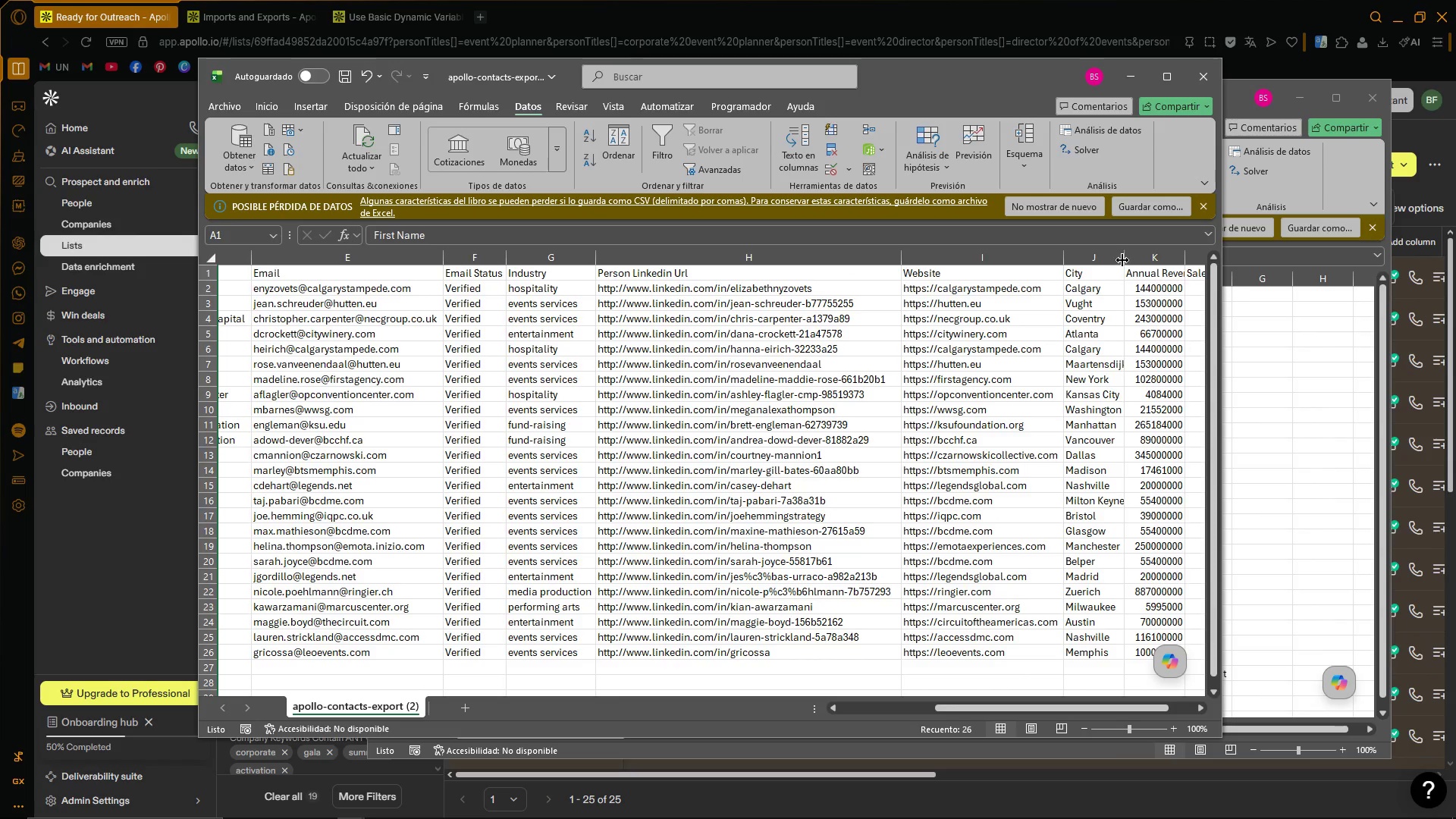 
double_click([1123, 259])
 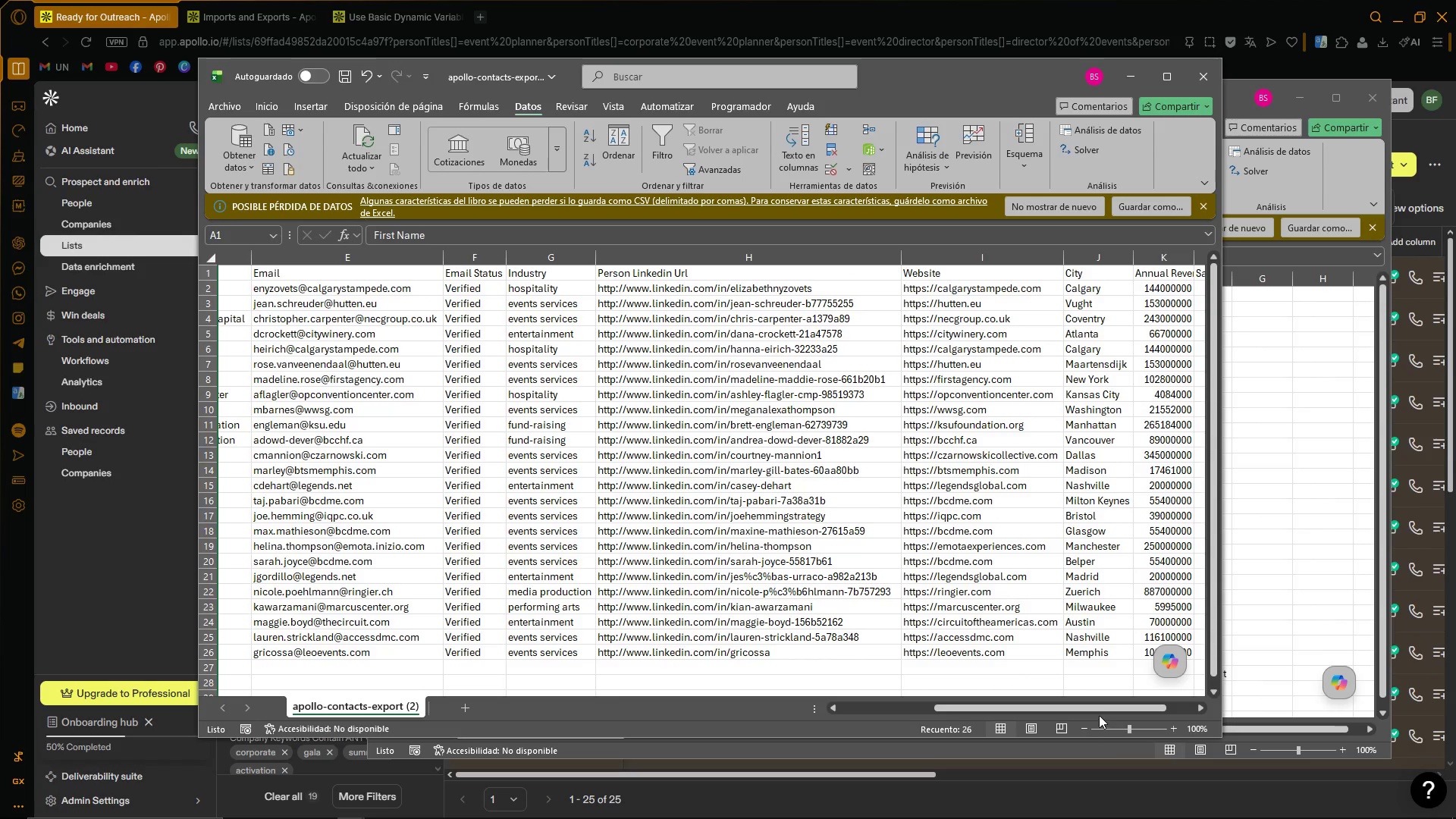 
left_click_drag(start_coordinate=[1103, 711], to_coordinate=[1174, 709])
 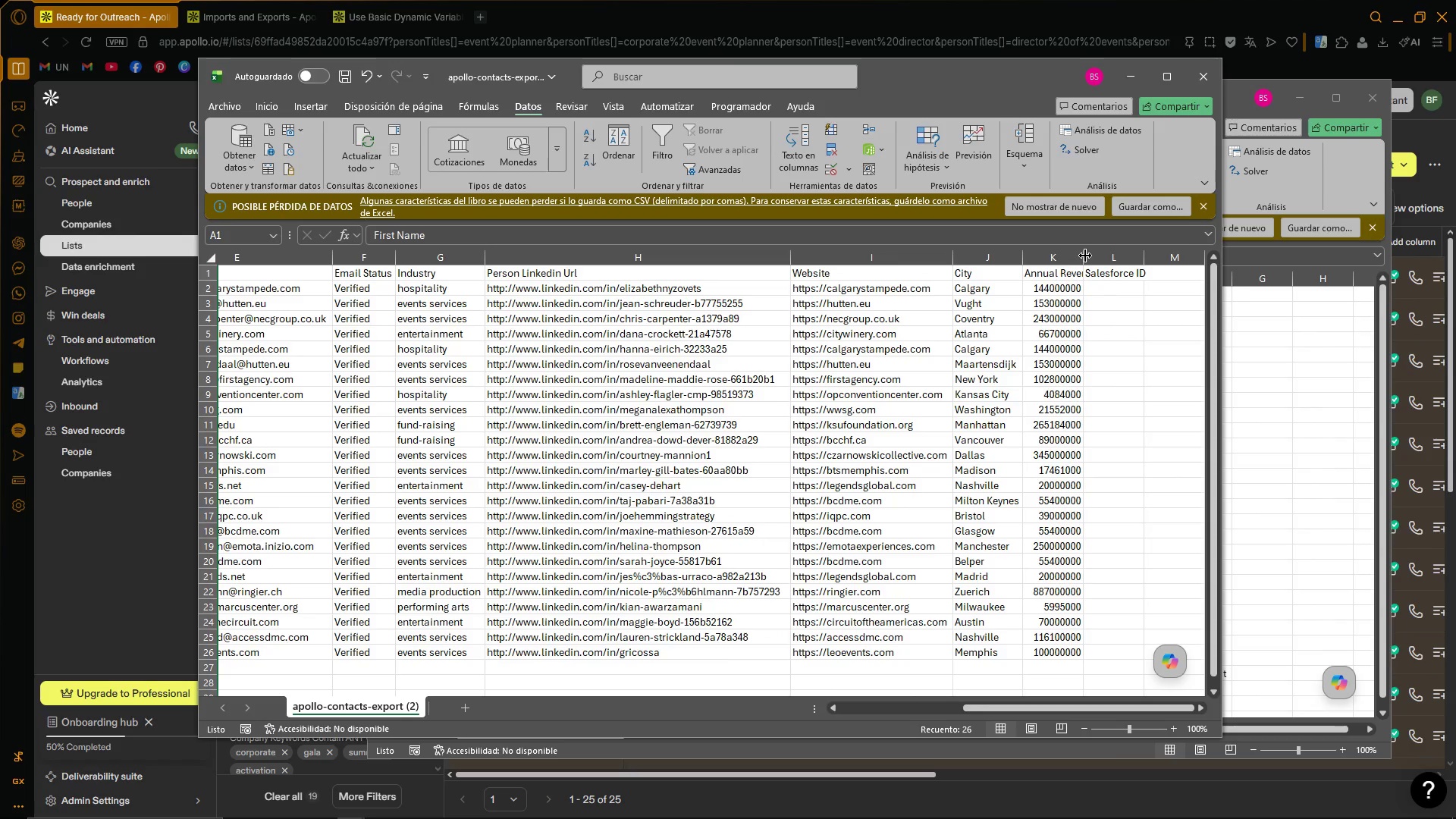 
double_click([1085, 256])
 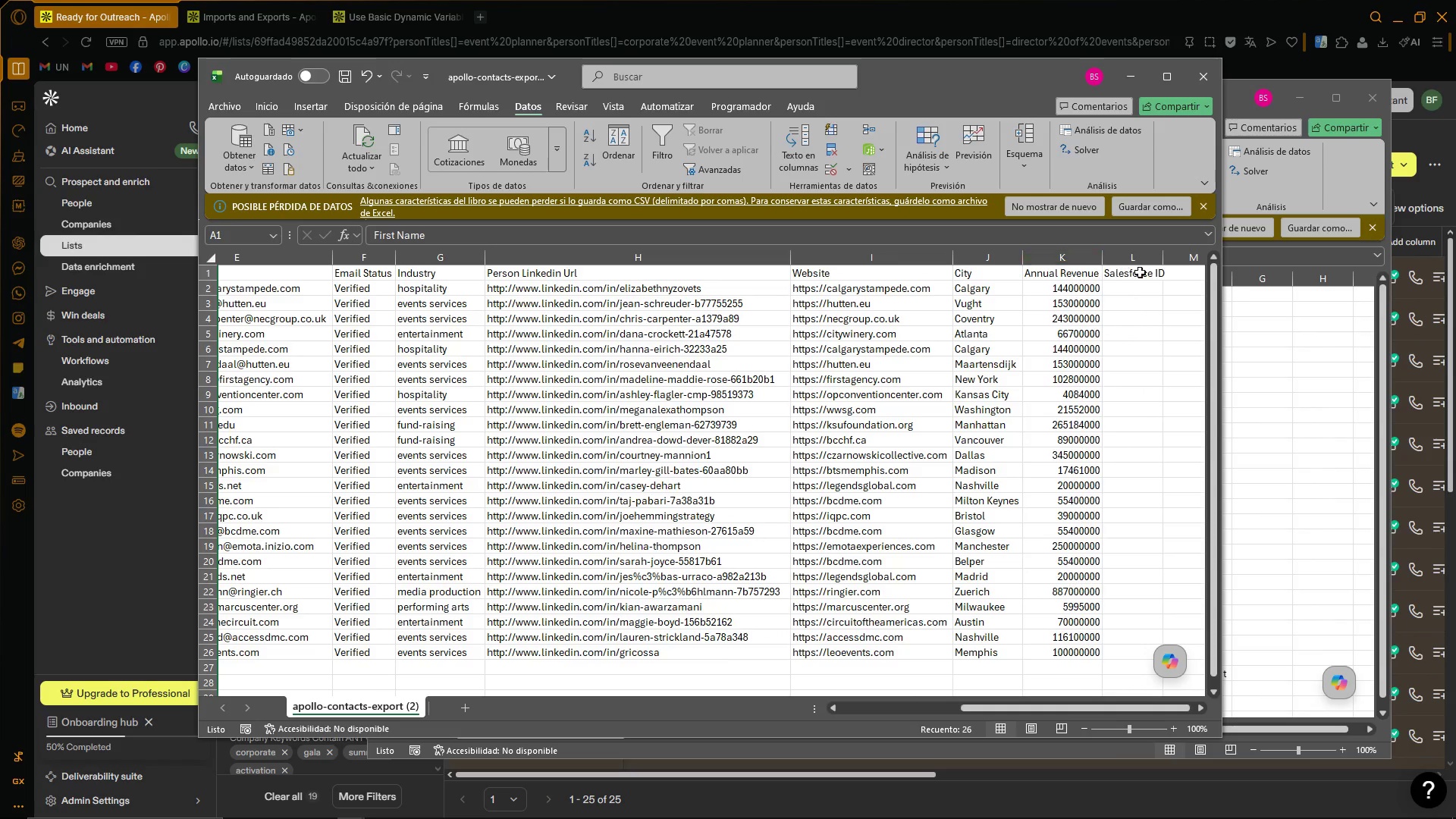 
left_click([1141, 259])
 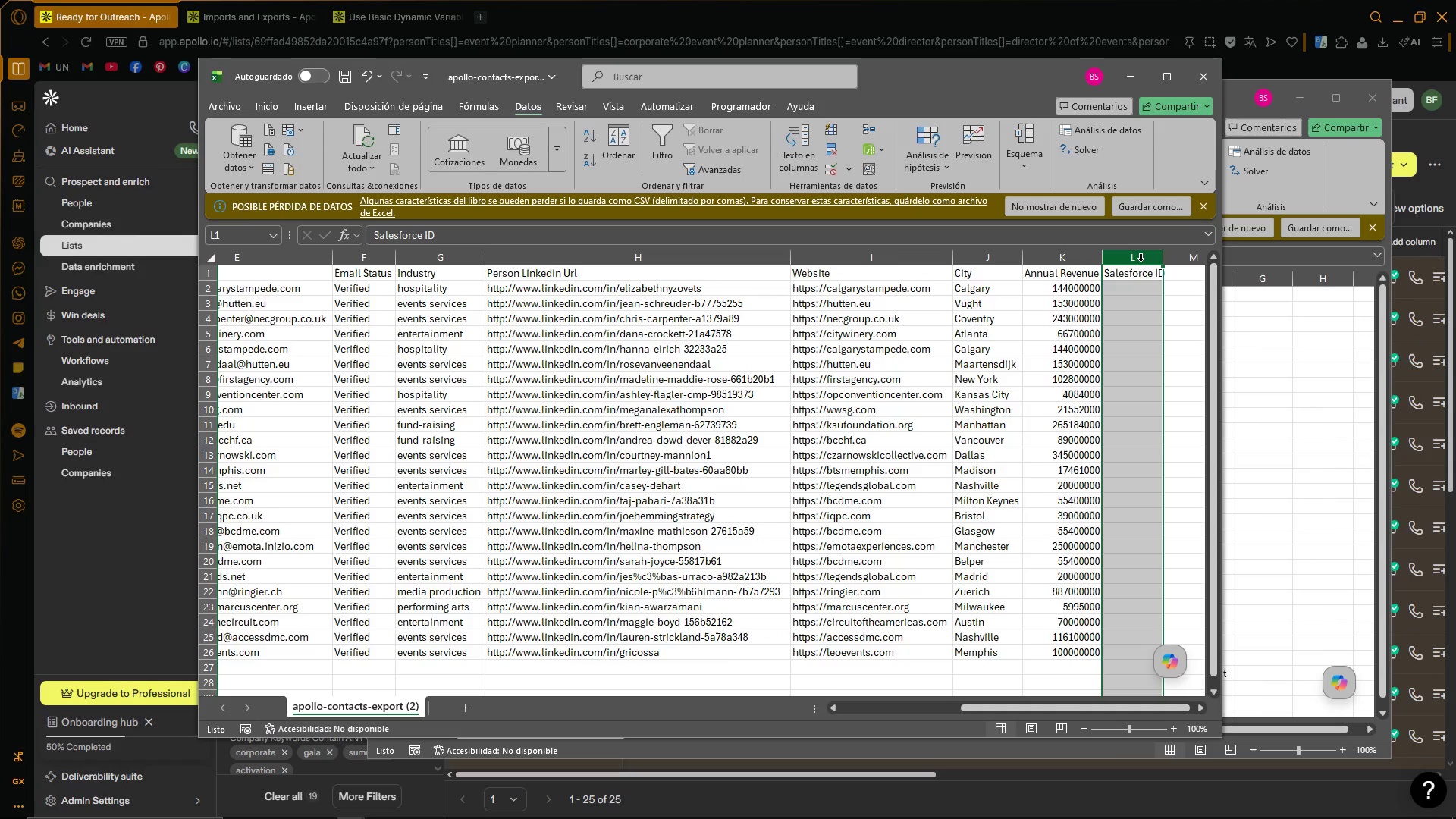 
key(Delete)
 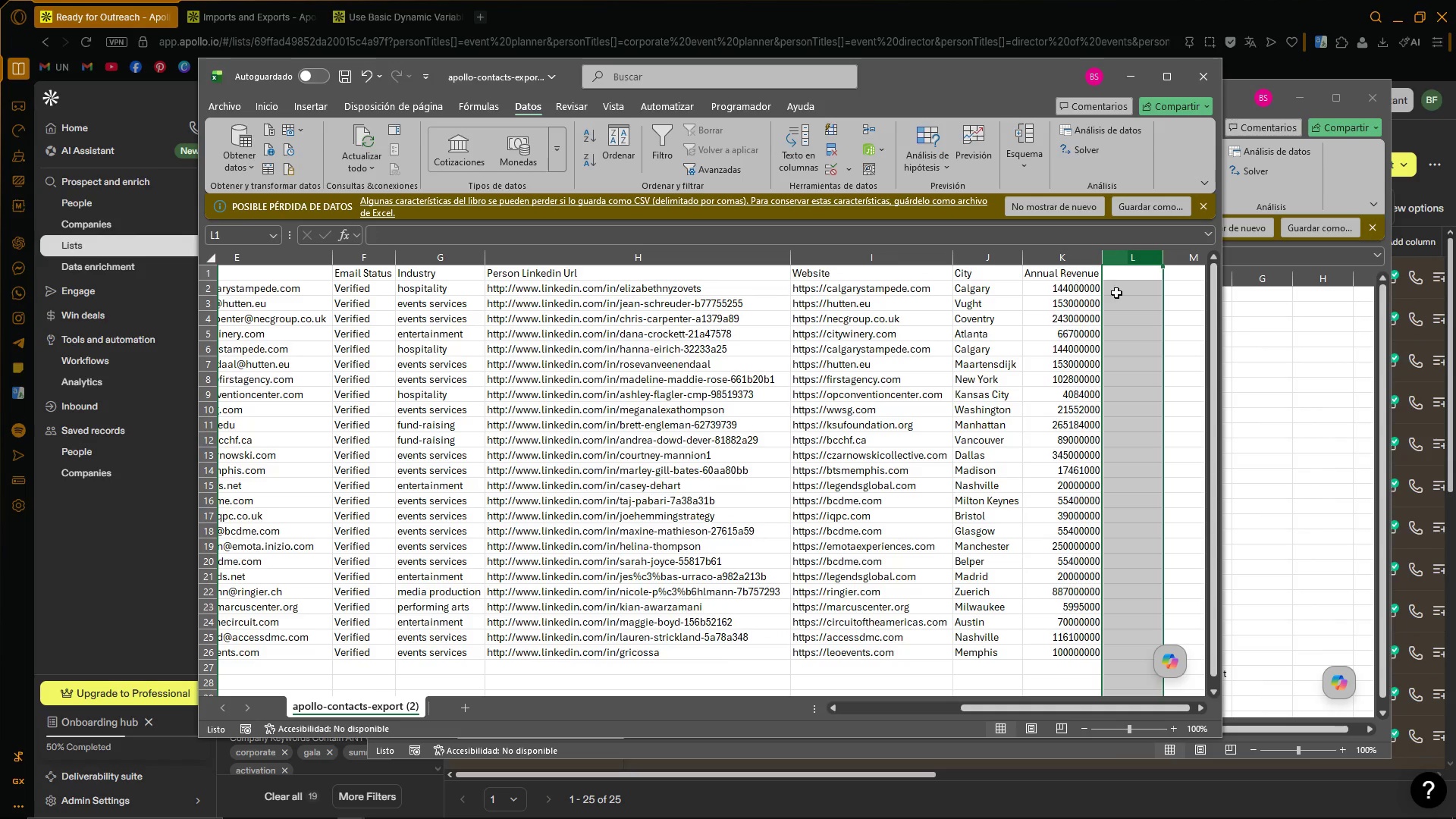 
left_click([1177, 300])
 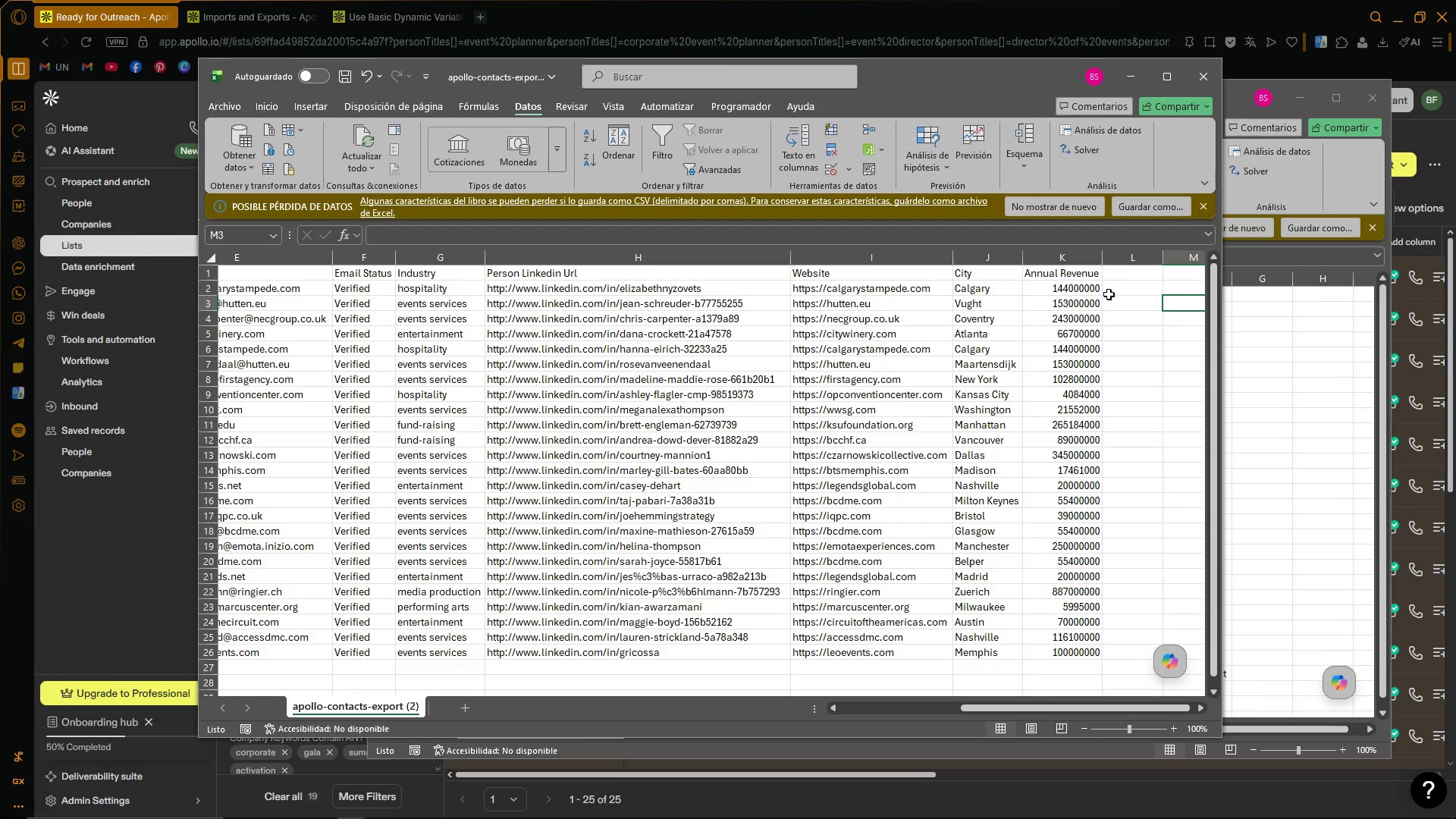 
left_click([1094, 289])
 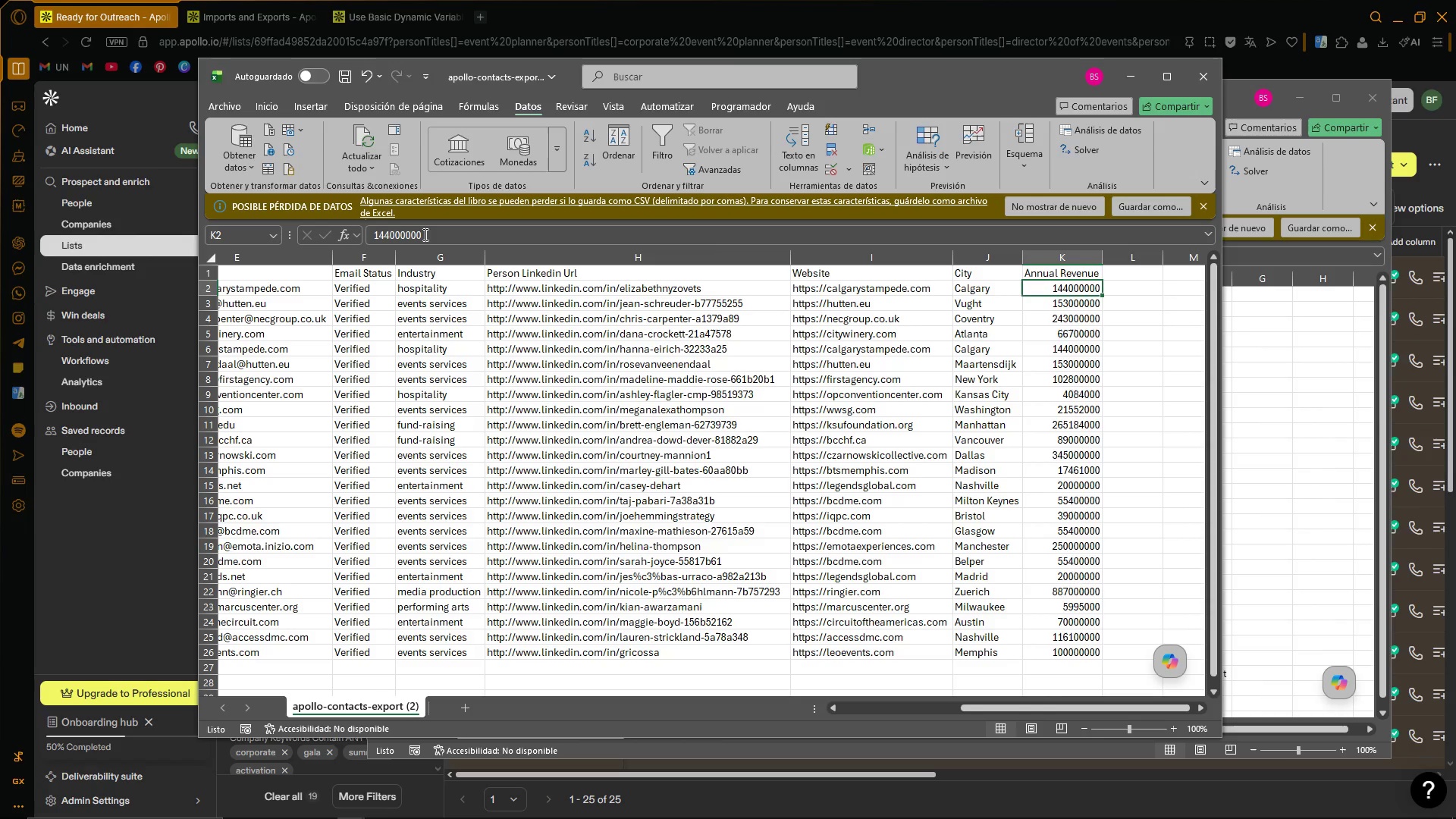 
left_click([406, 232])
 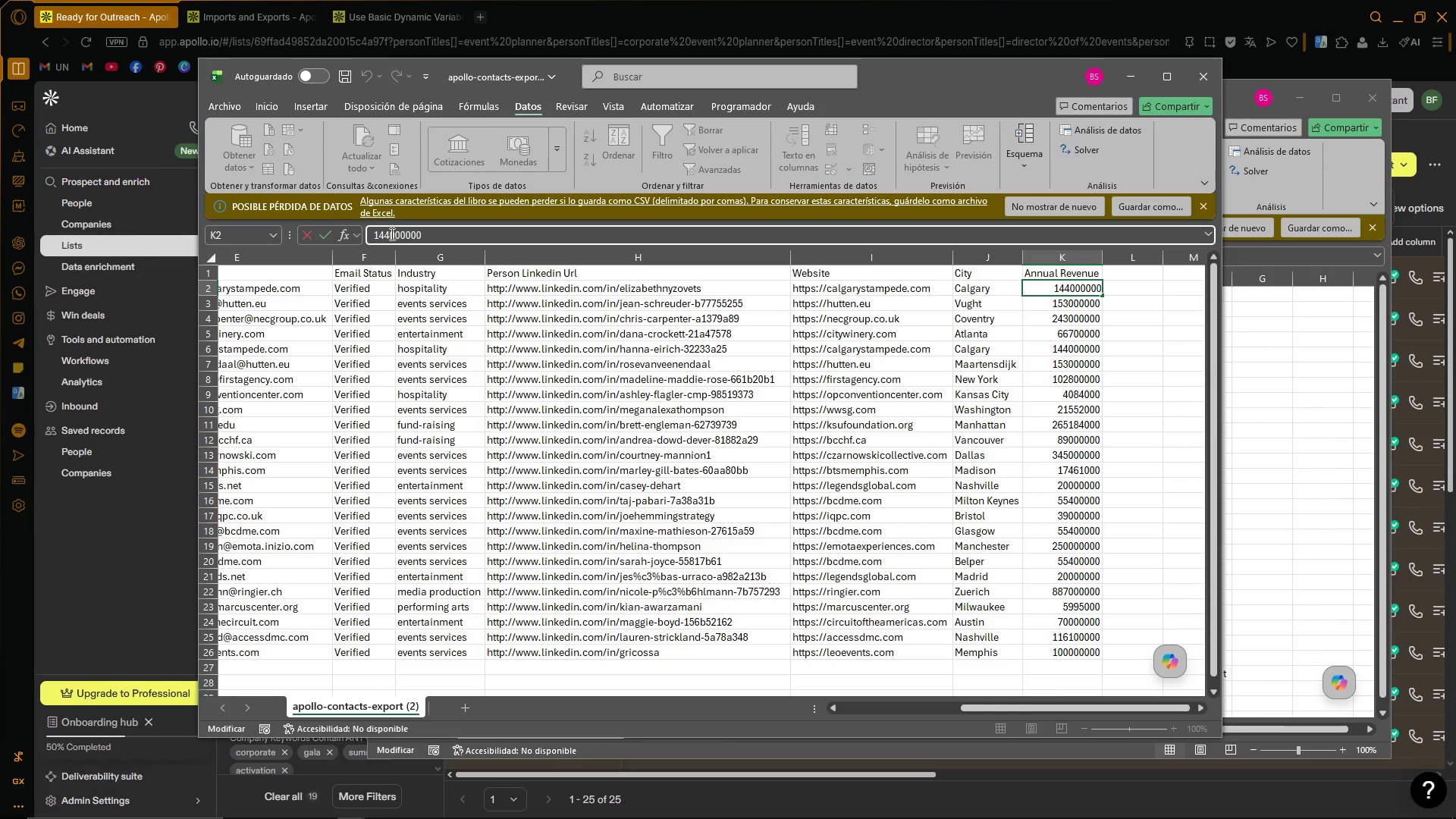 
left_click([389, 234])
 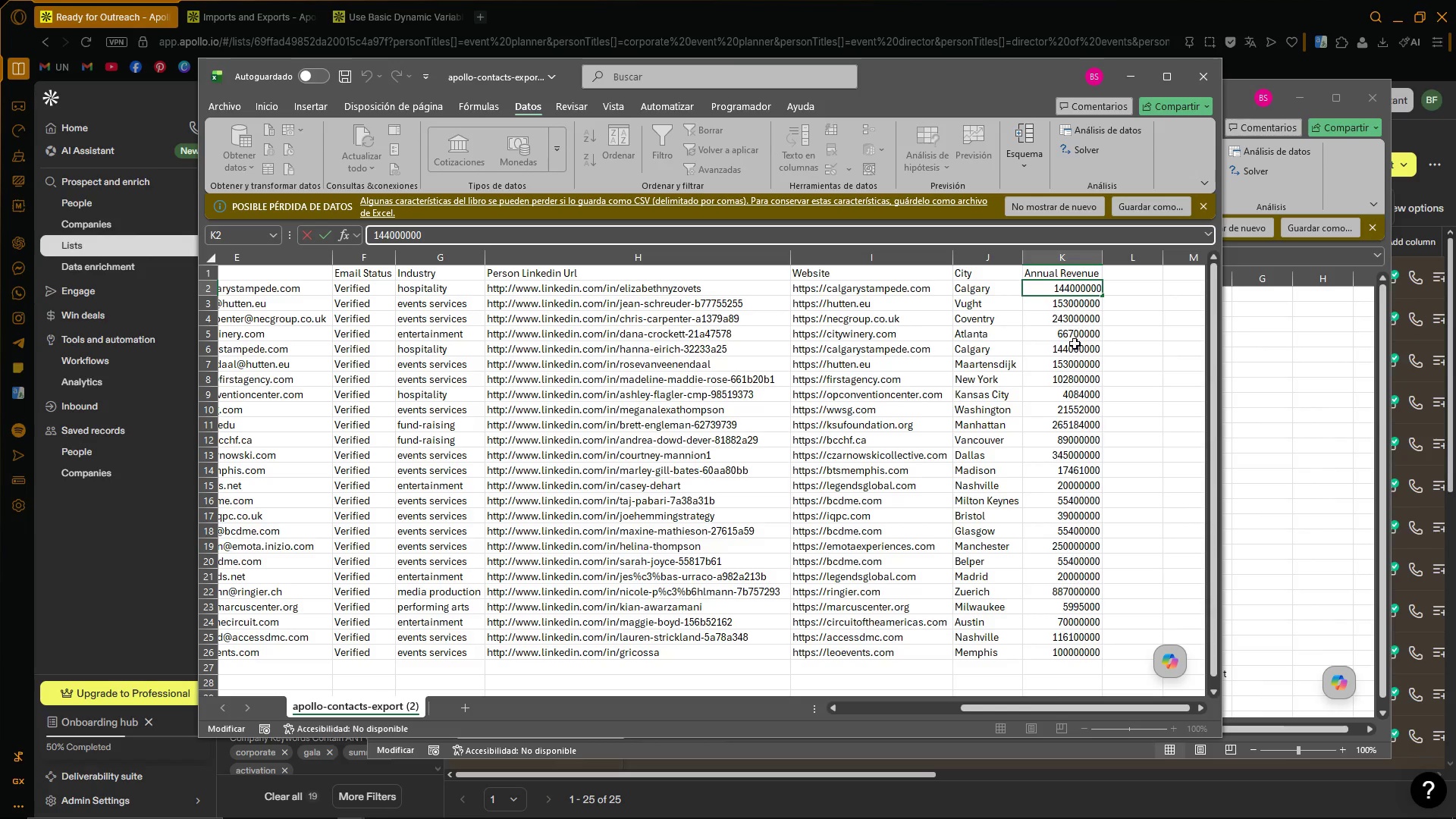 
left_click([1156, 403])
 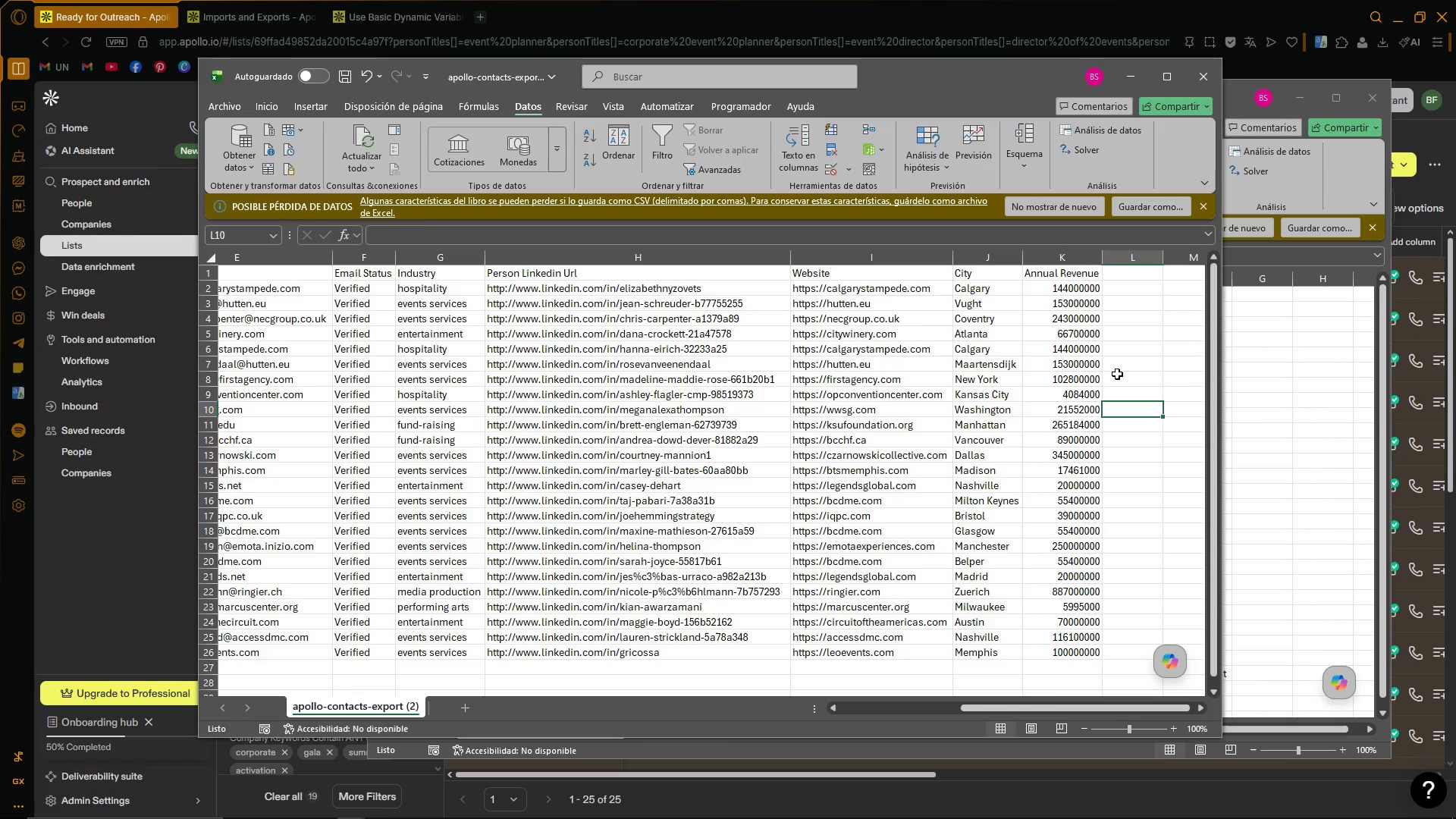 
left_click([1092, 334])
 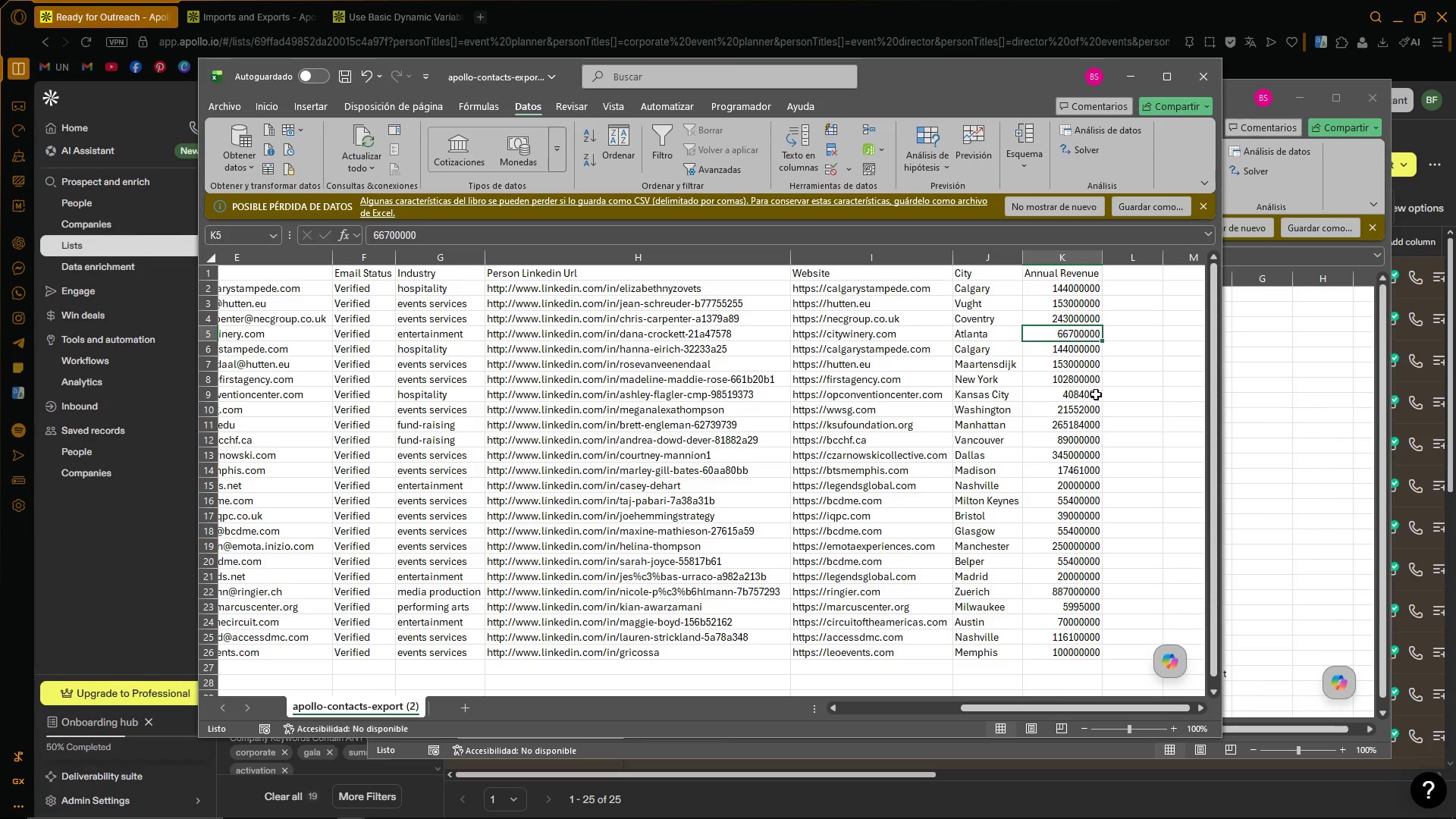 
wait(8.92)
 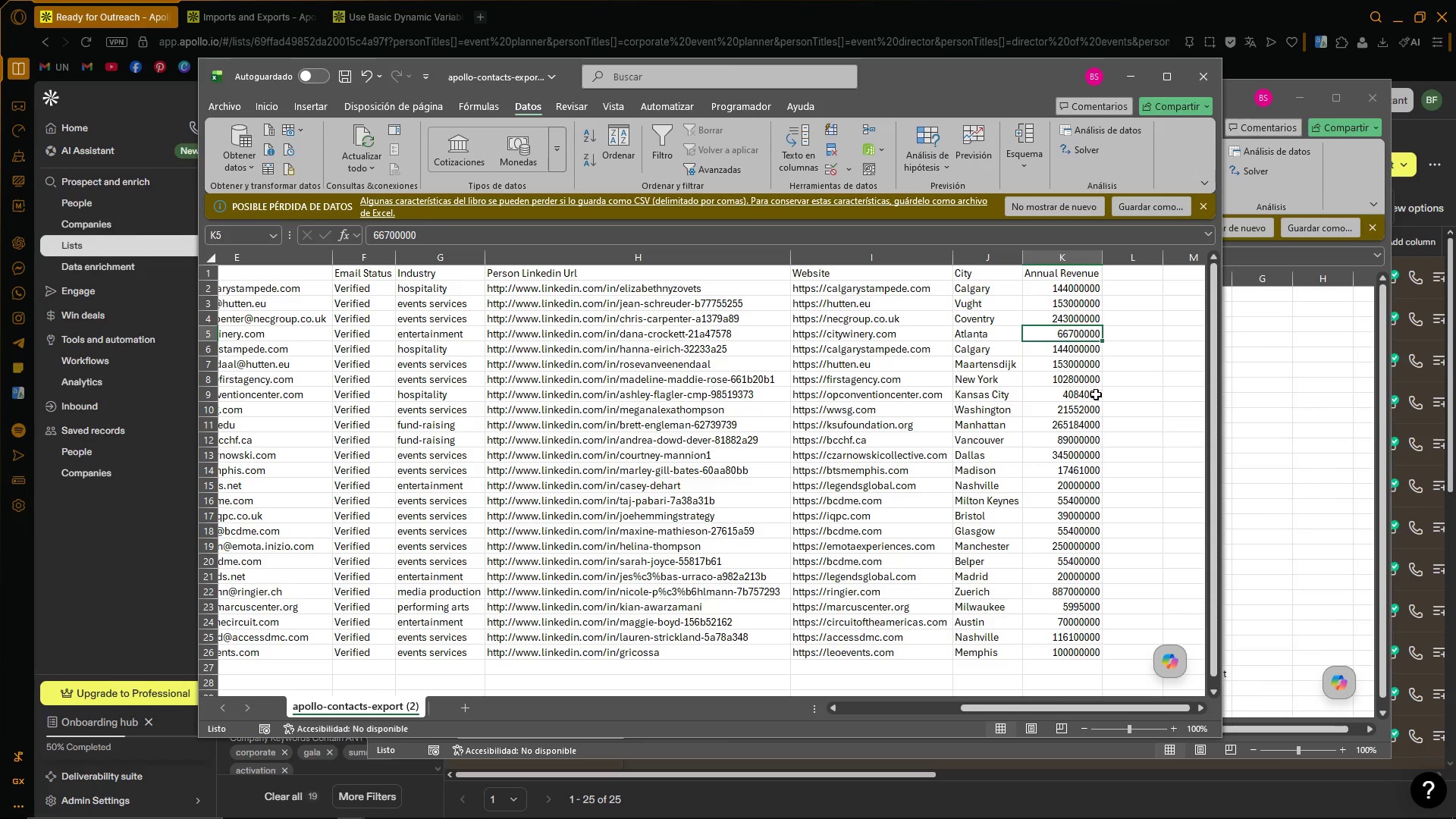 
left_click([1121, 566])
 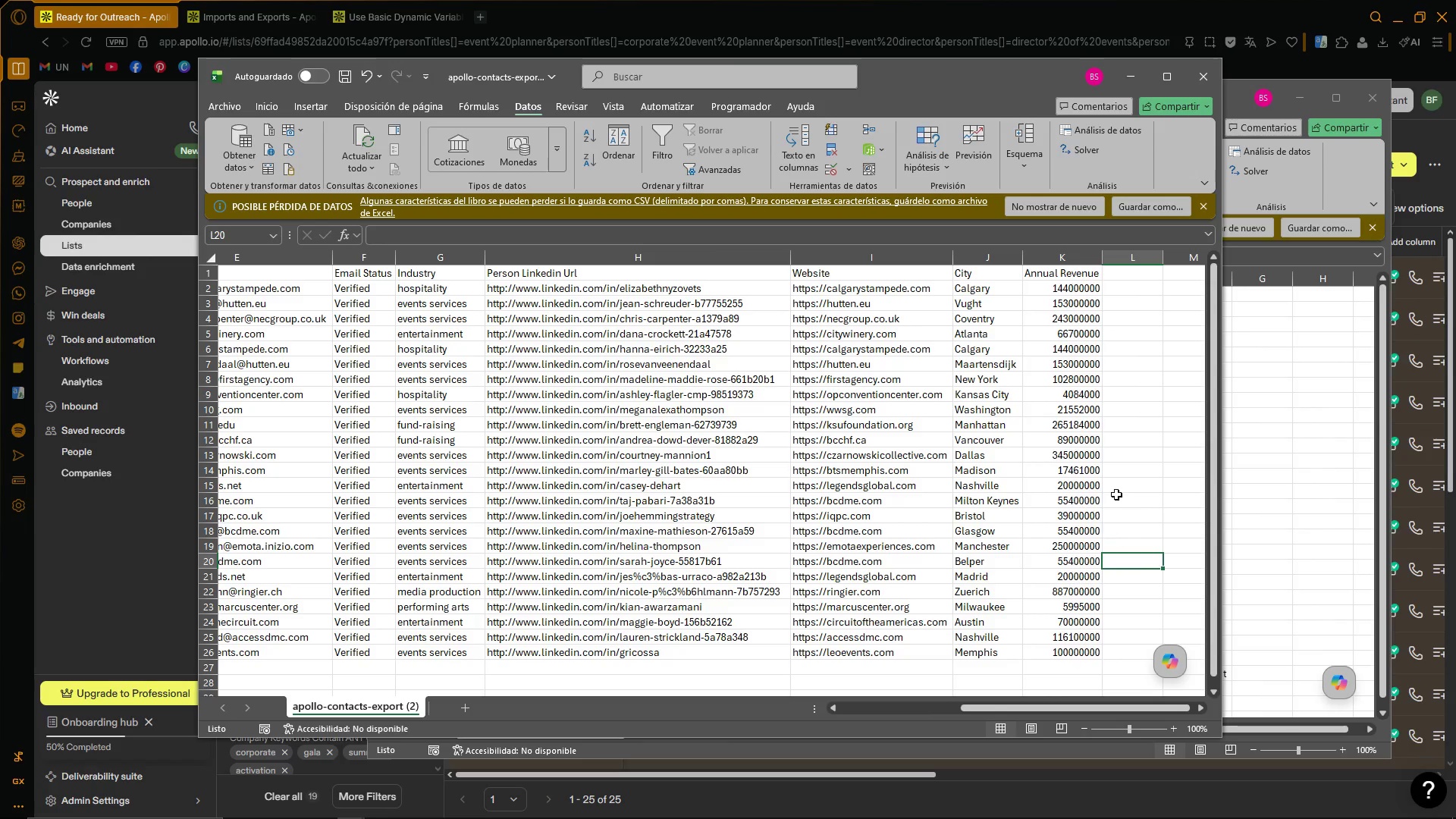 
scroll: coordinate [1123, 436], scroll_direction: up, amount: 3.0
 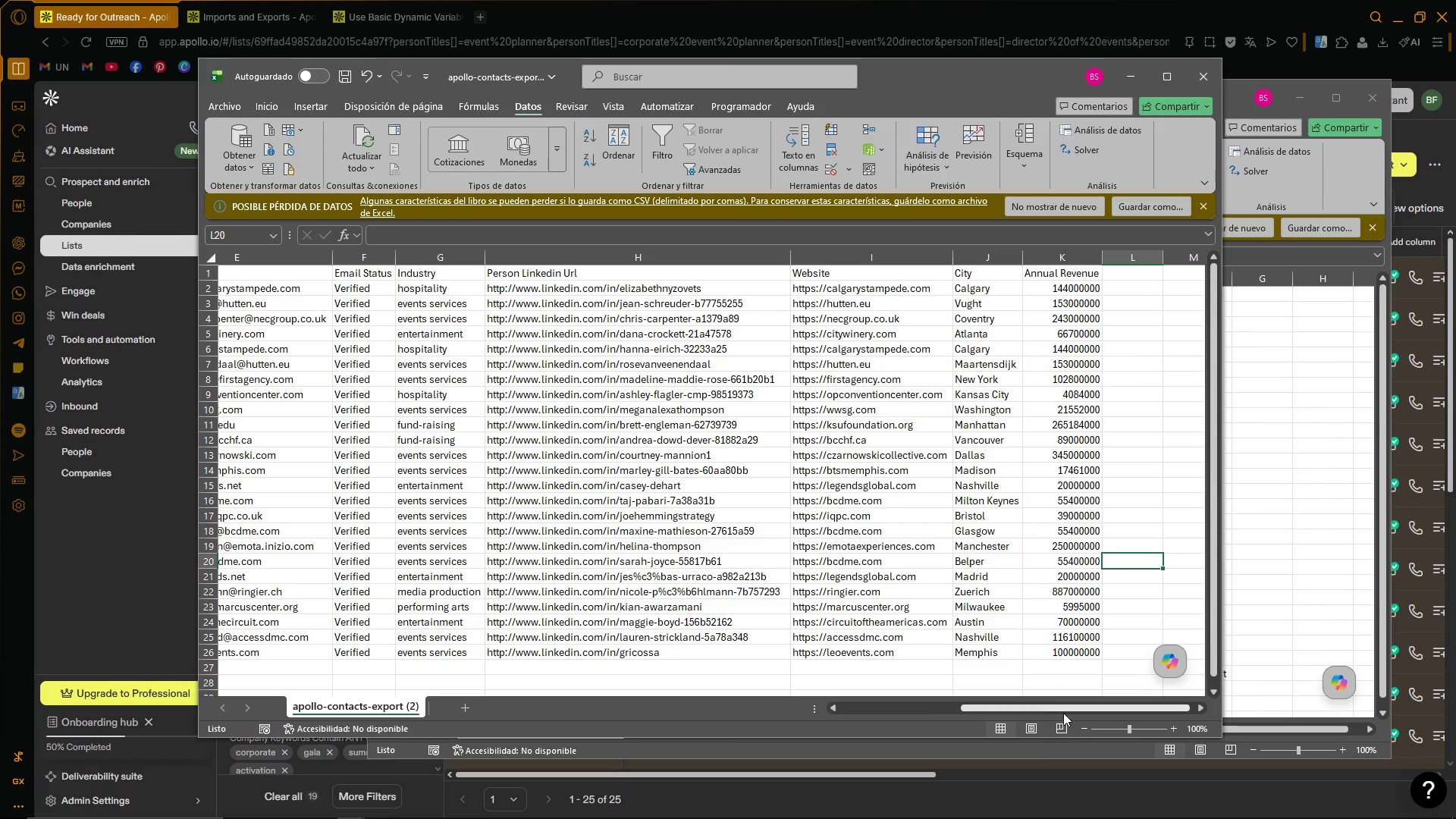 
left_click_drag(start_coordinate=[1064, 712], to_coordinate=[899, 693])
 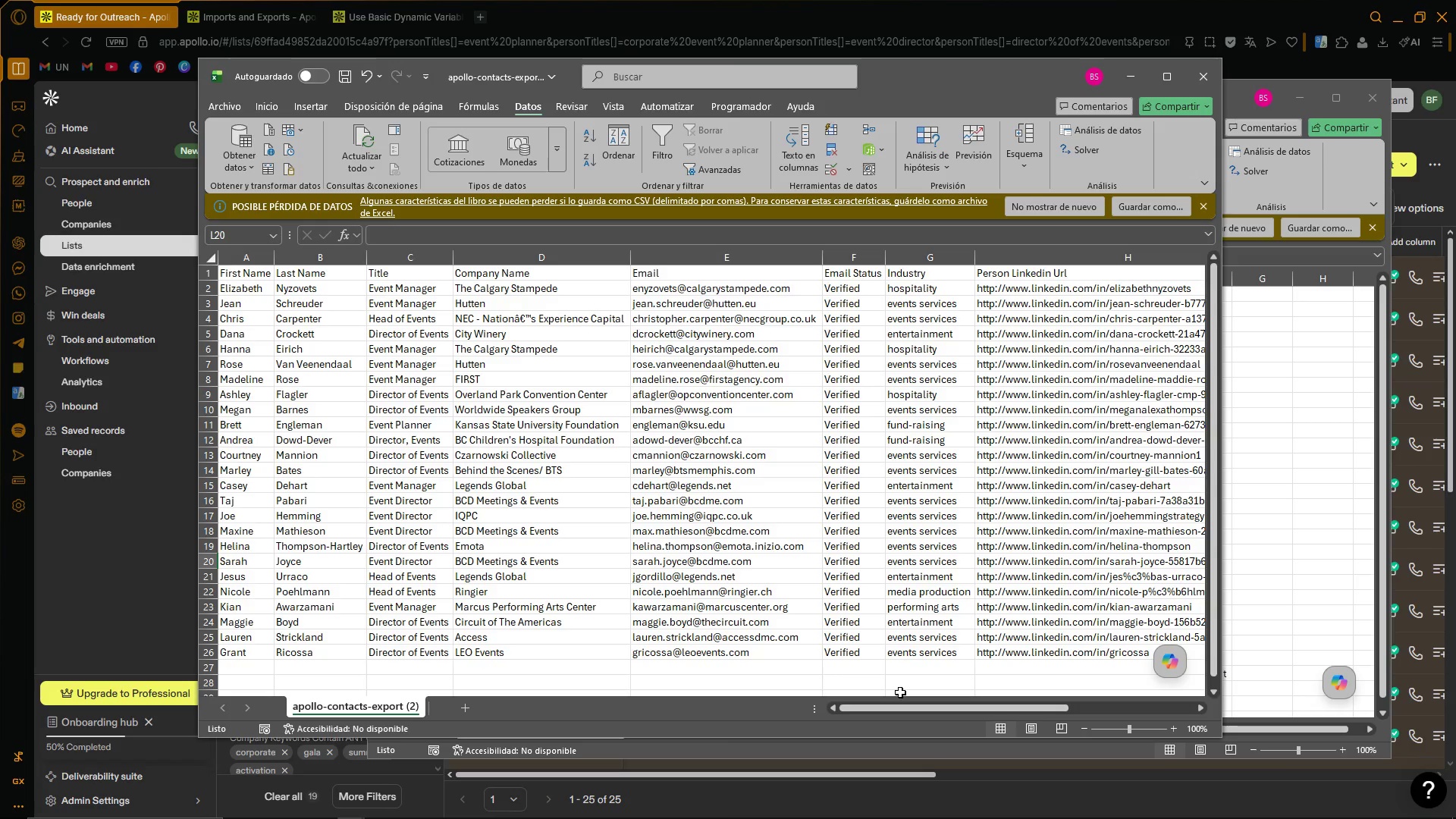 
left_click([809, 519])
 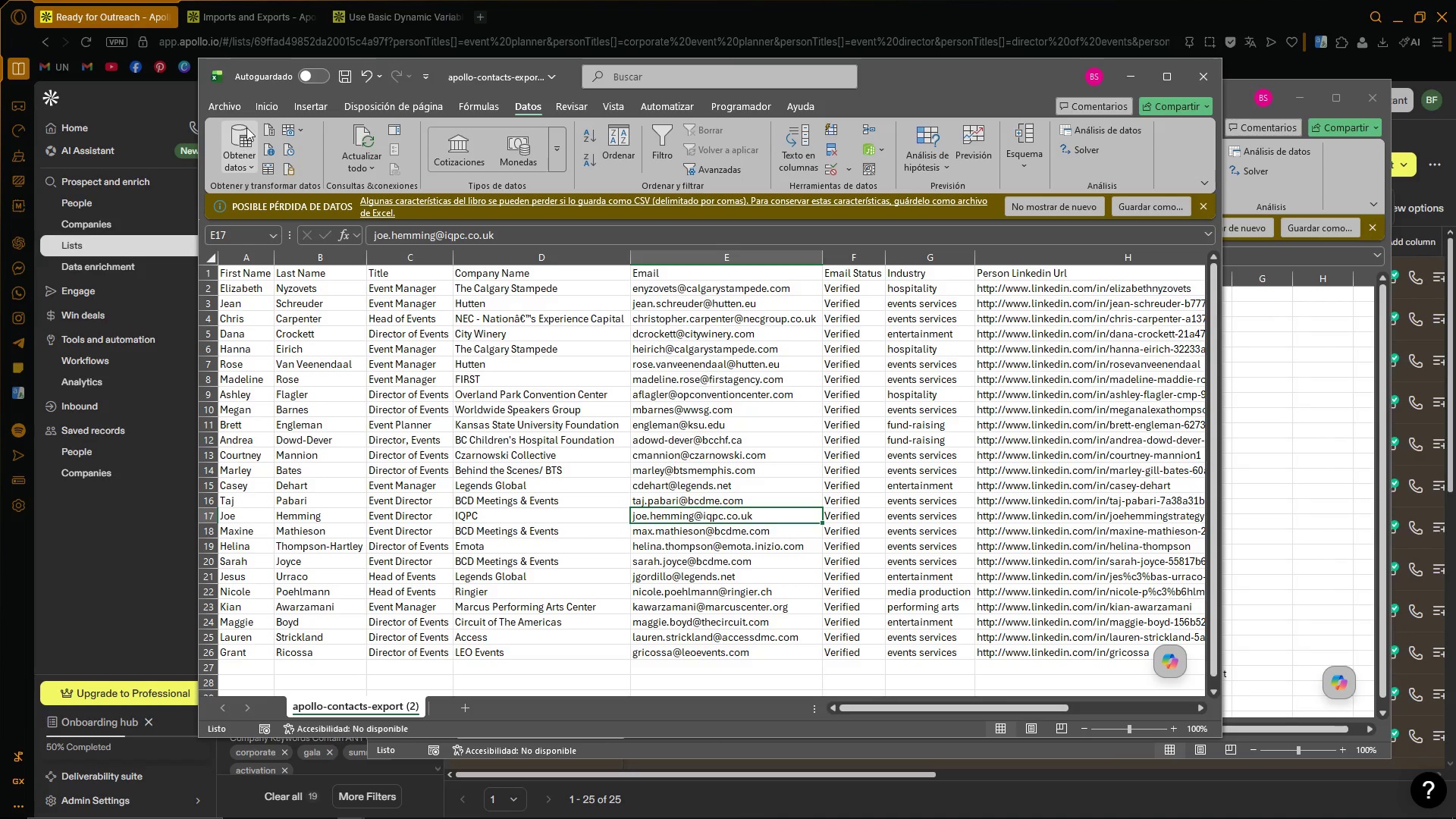 
left_click([243, 105])
 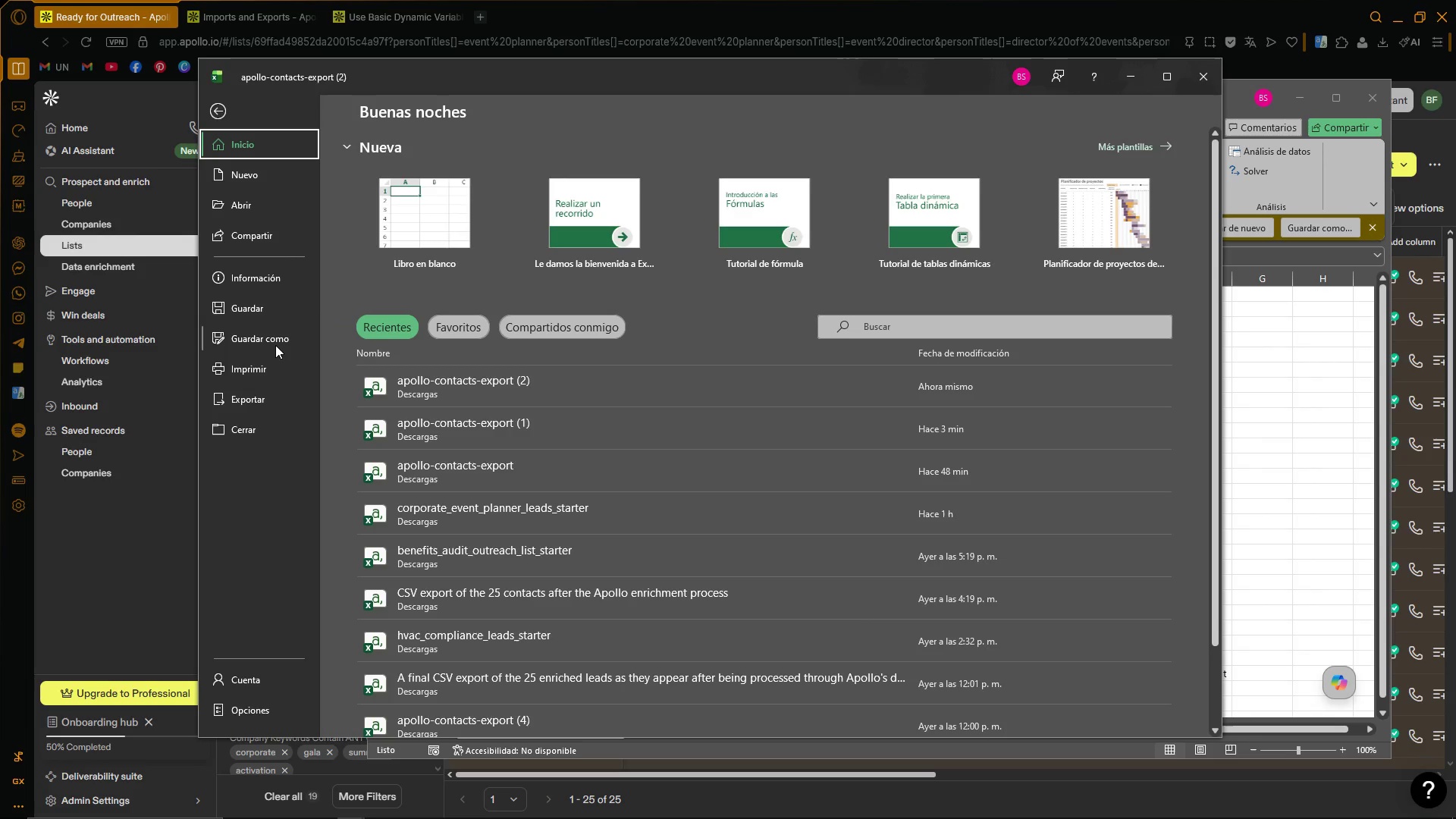 
left_click([275, 345])
 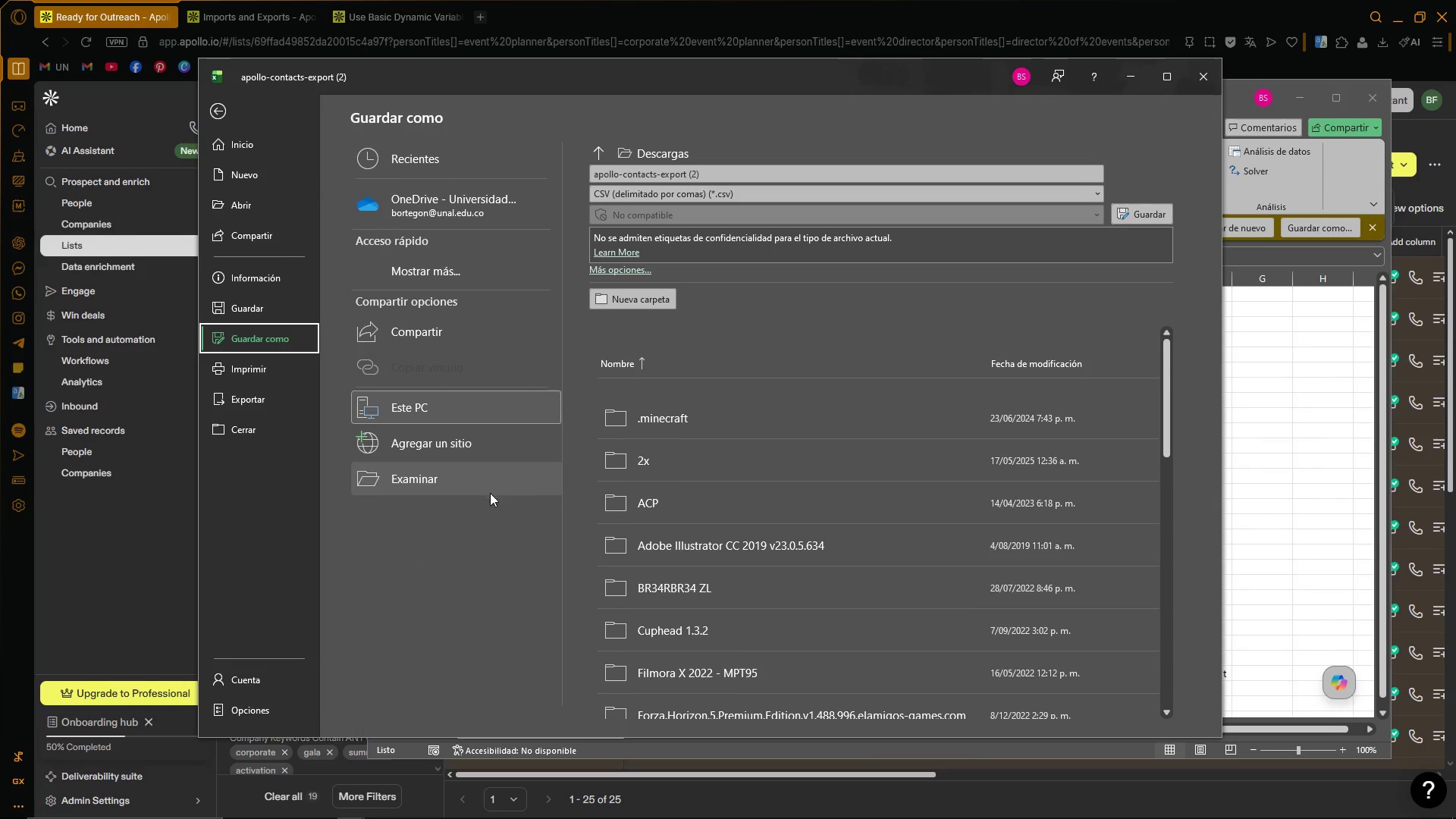 
left_click([489, 491])
 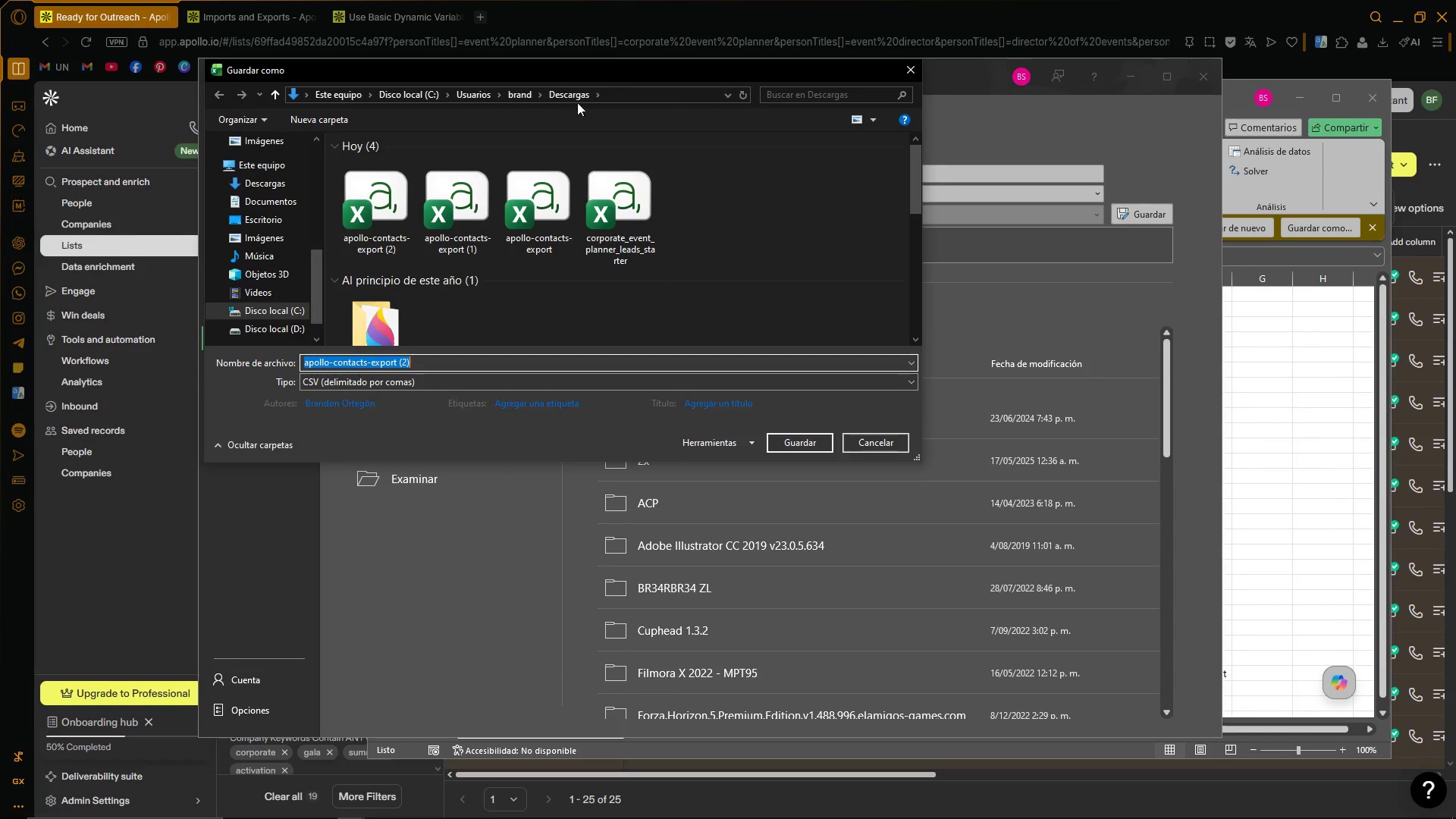 
left_click_drag(start_coordinate=[627, 72], to_coordinate=[909, 94])